 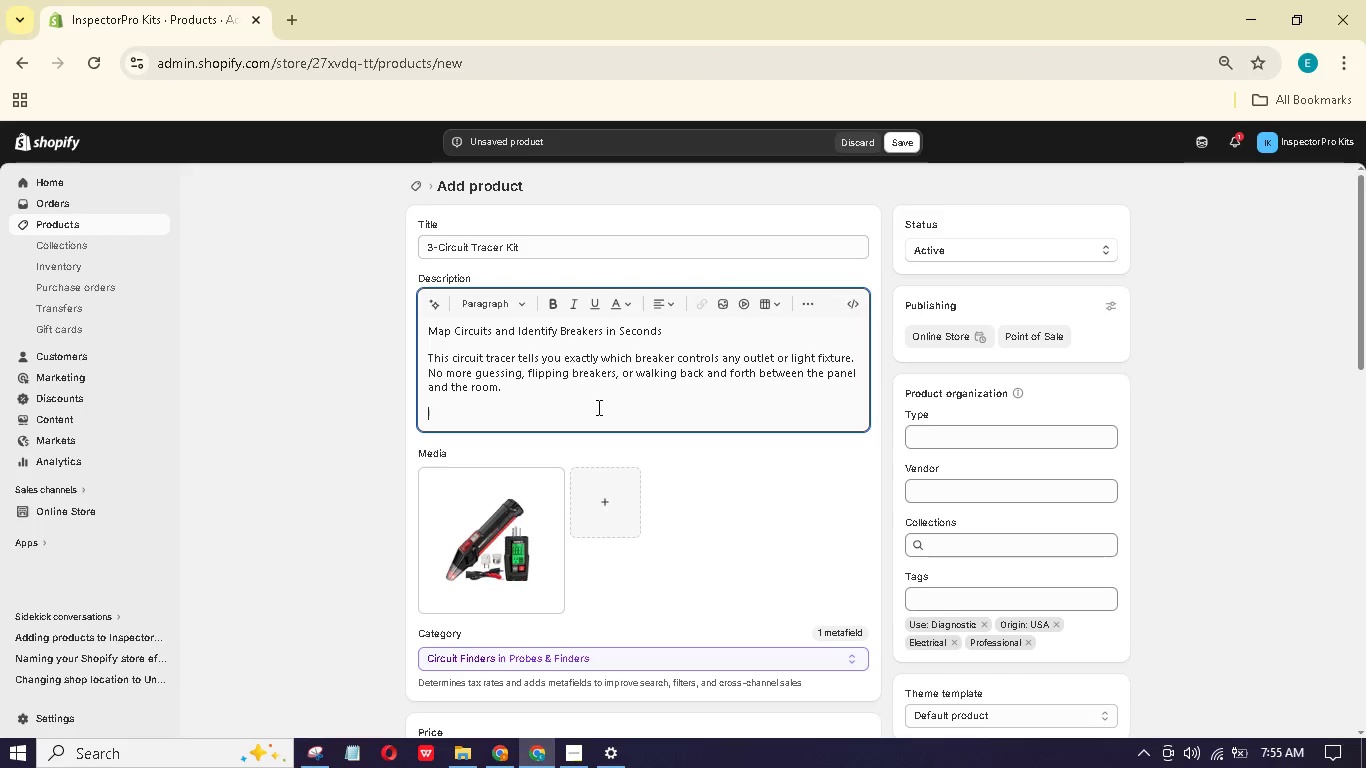 
type(Eliminte Electrical Gueswork)
 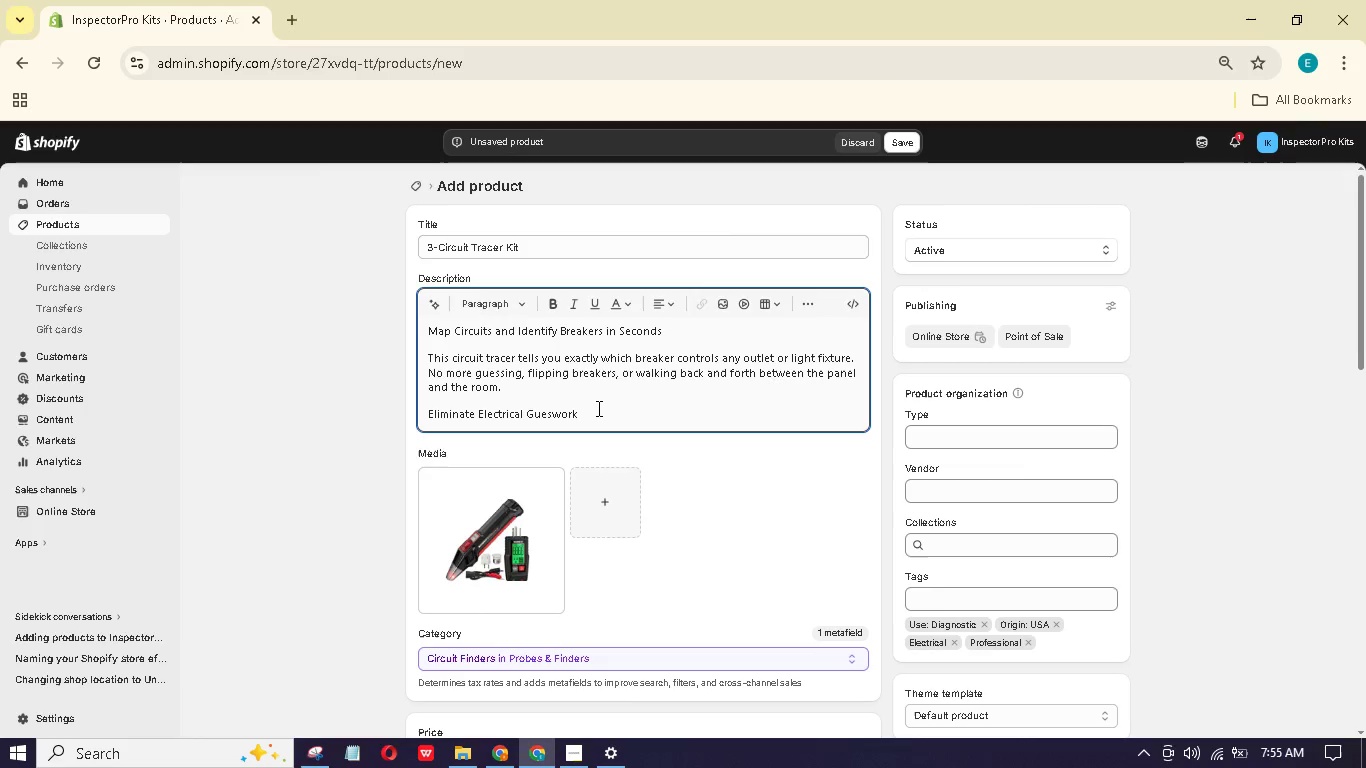 
key(Enter)
 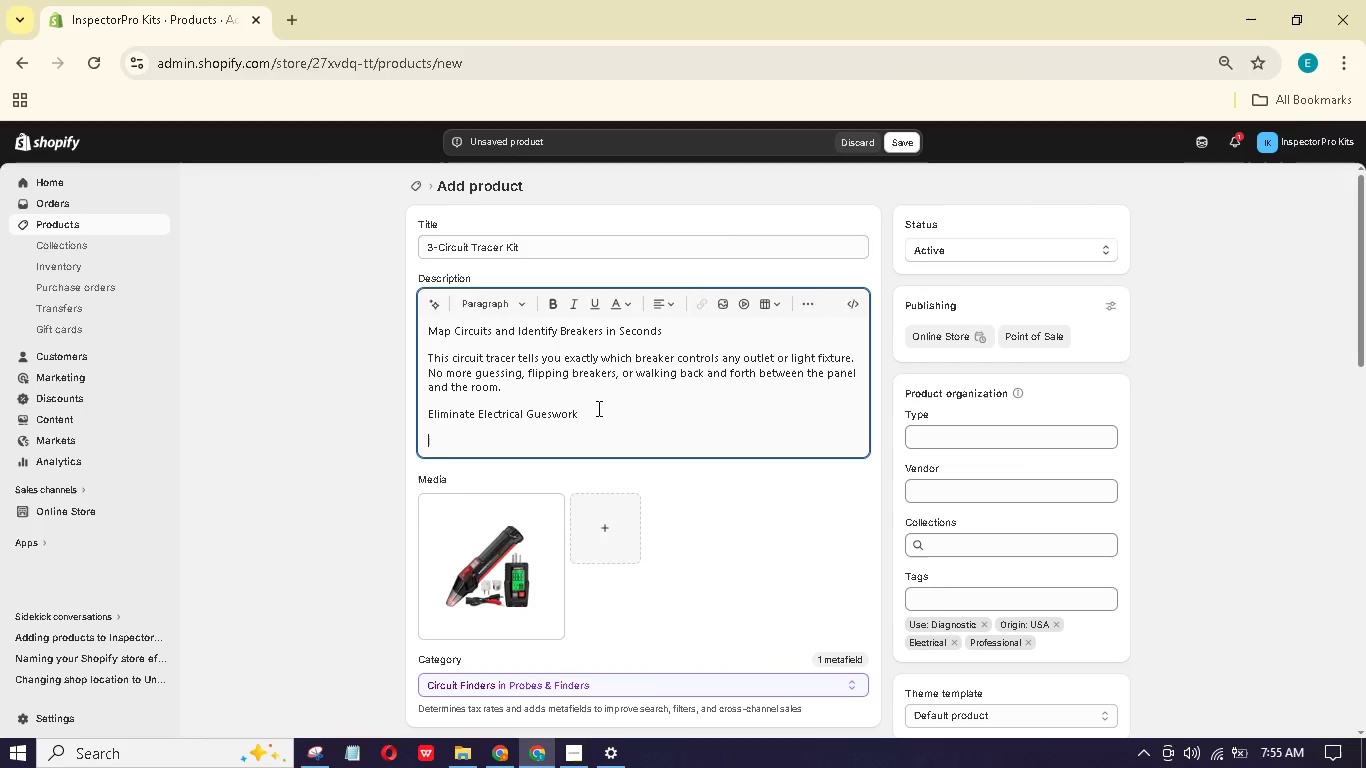 
type(Transmitter and rec)
 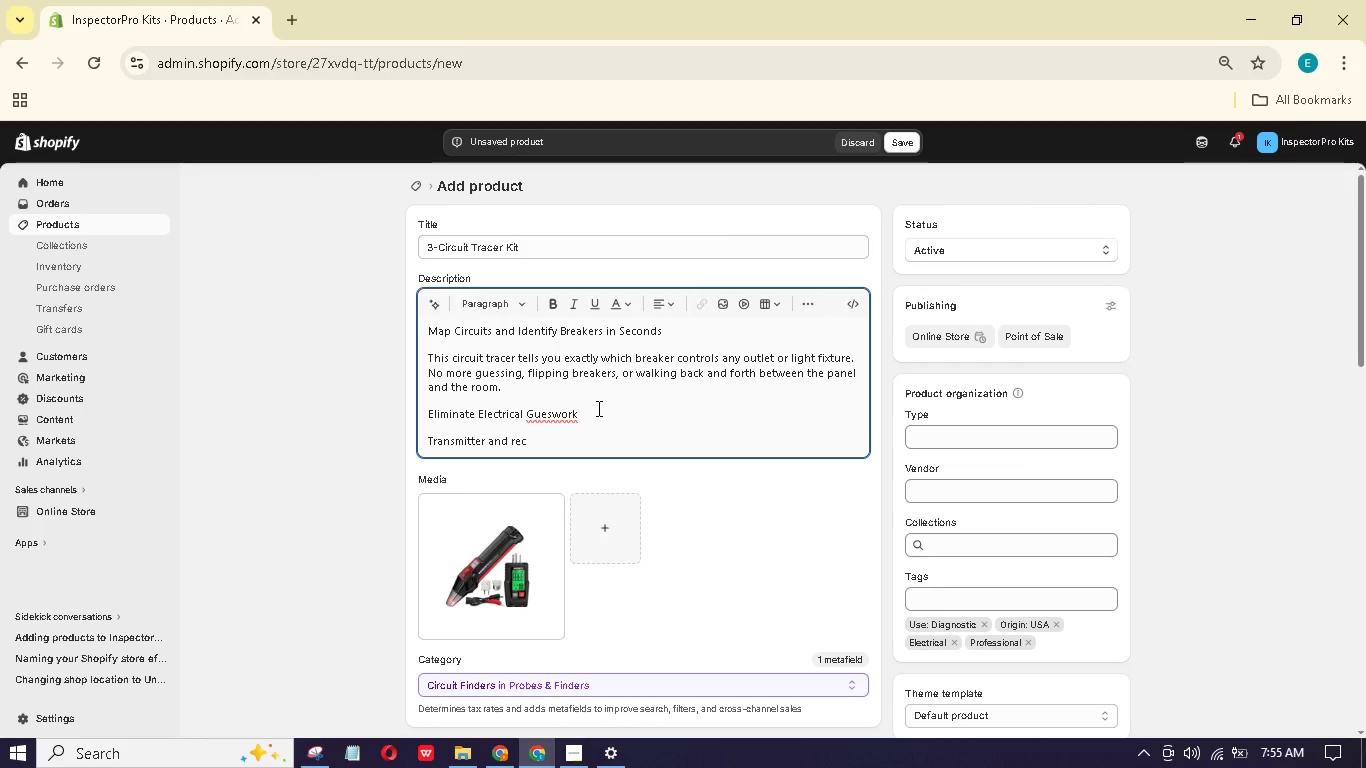 
type(eivr system - Plug into utlt or clip to wire; receivr fnds the brekr)
 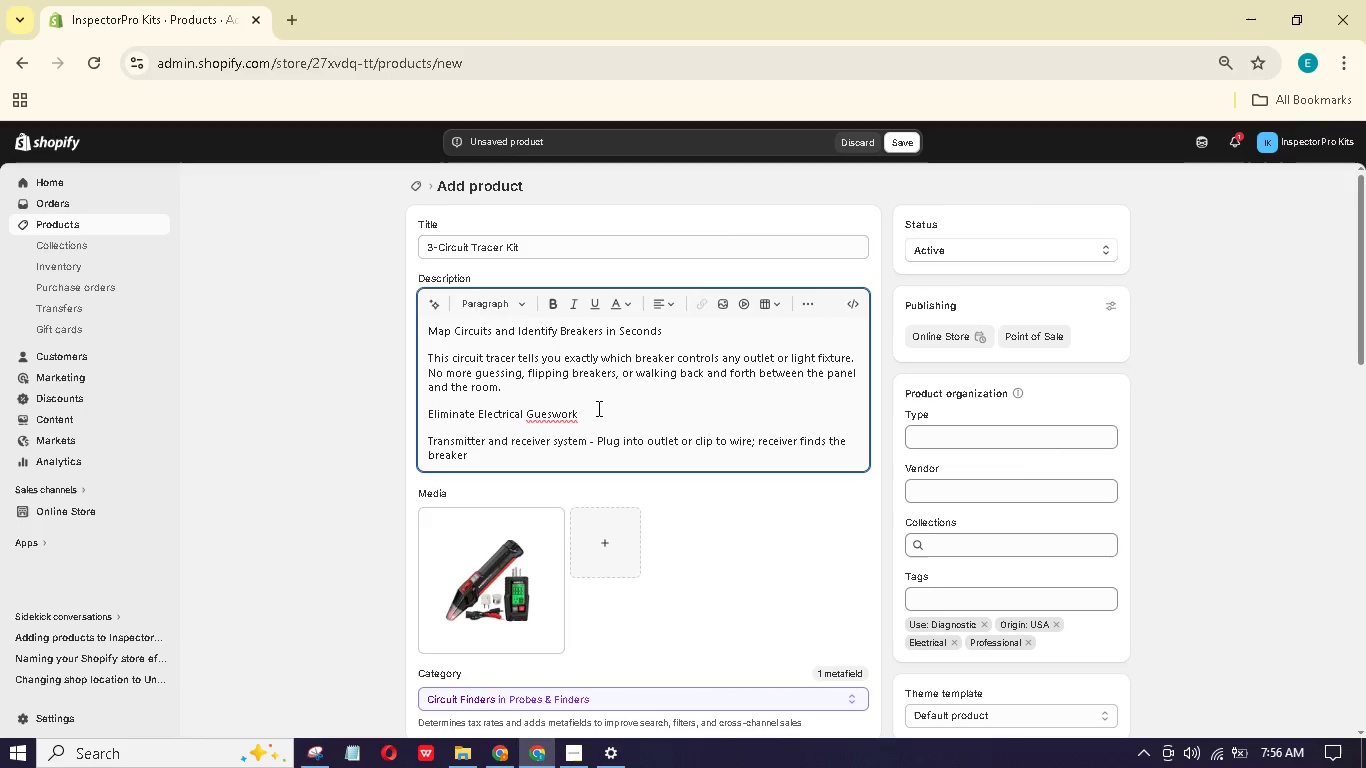 
 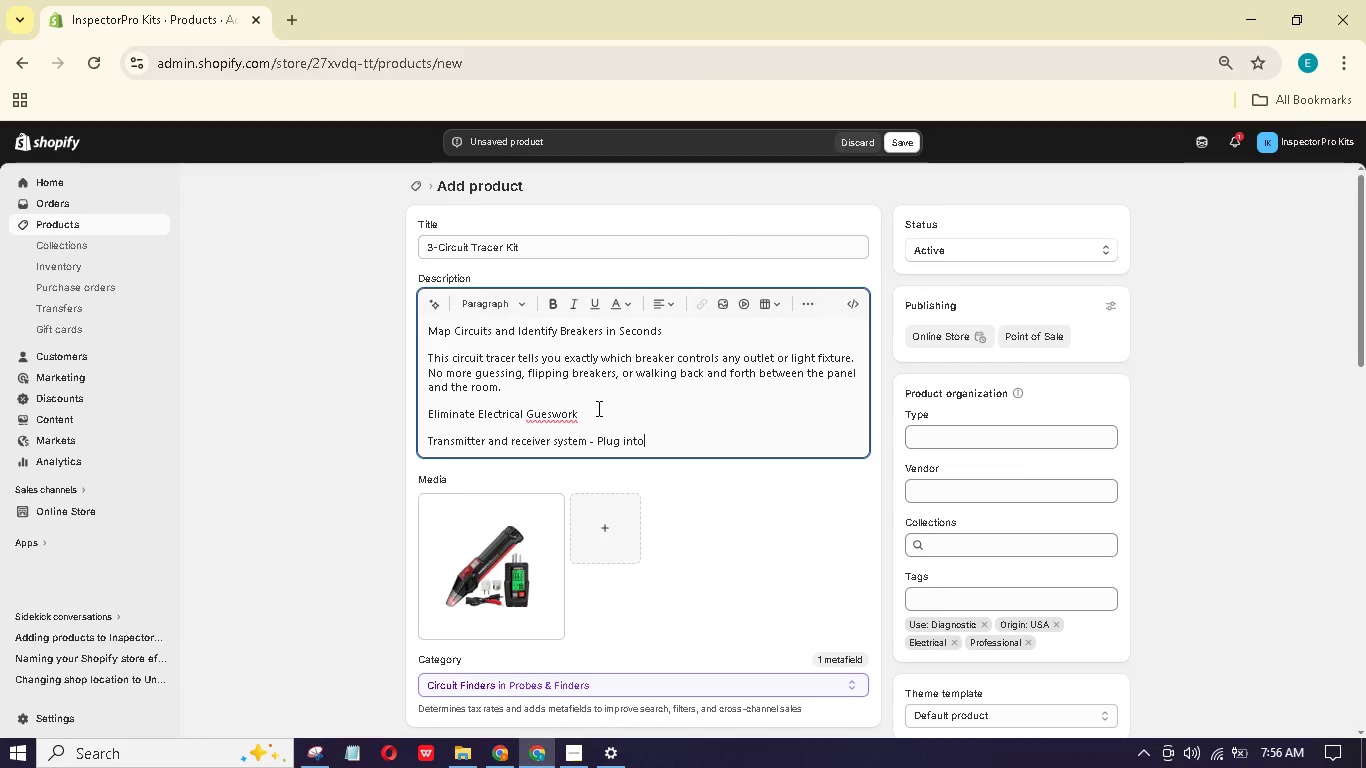 
hold_key(key=A, duration=0.31)
 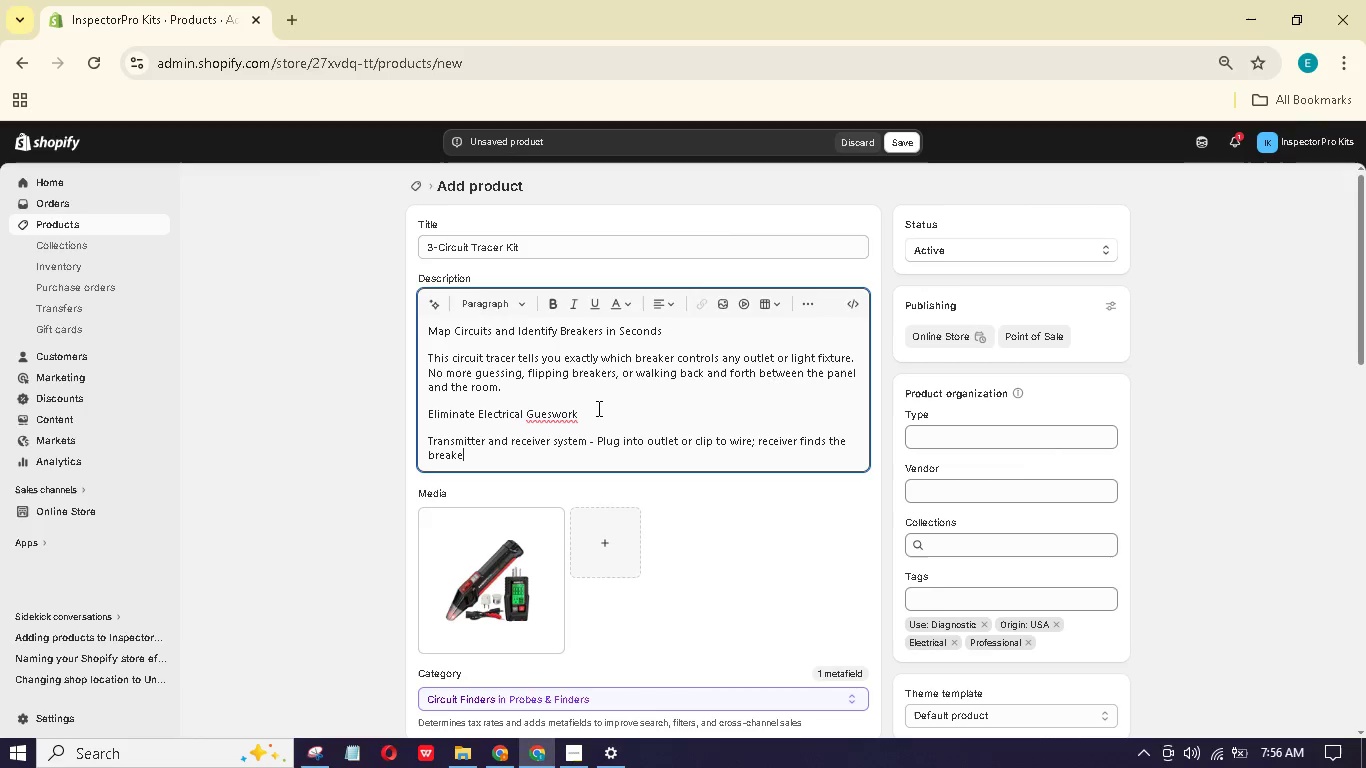 
hold_key(key=E, duration=0.38)
 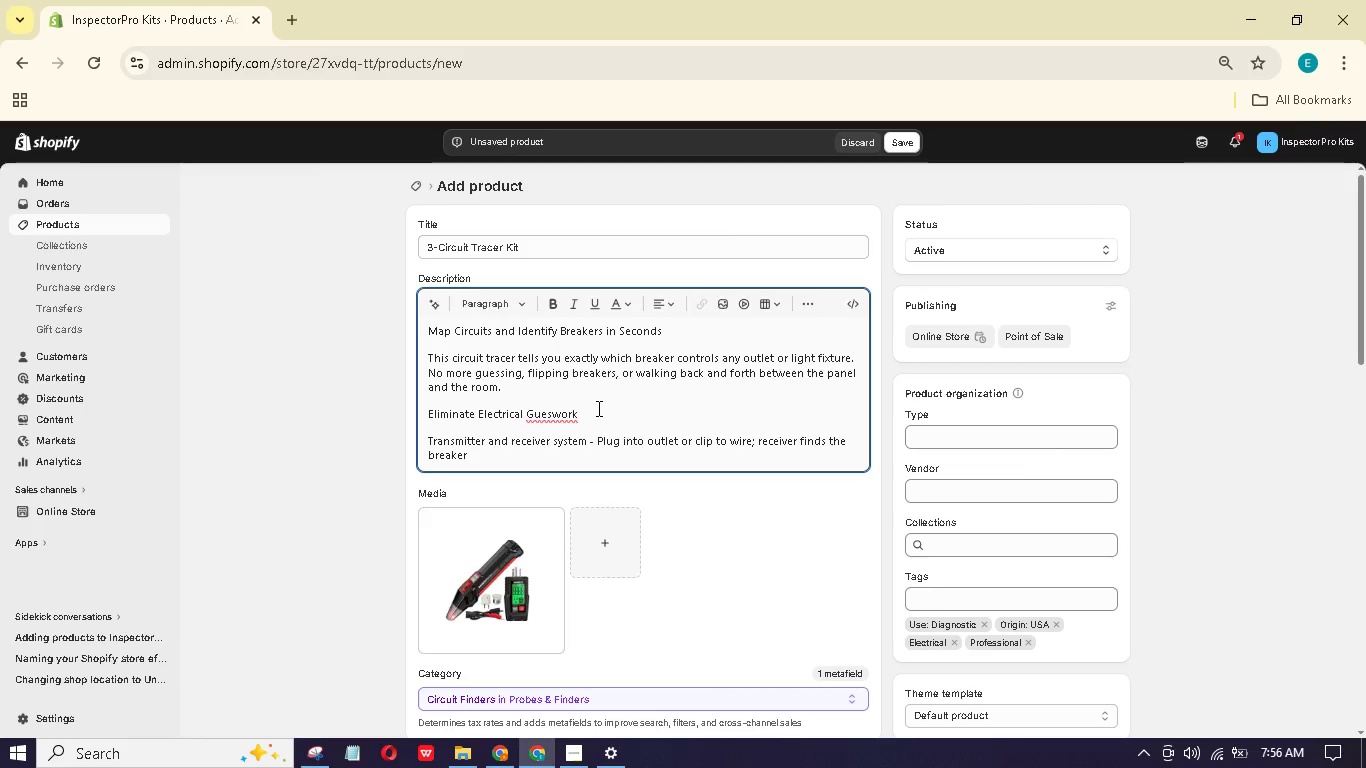 
key(Enter)
 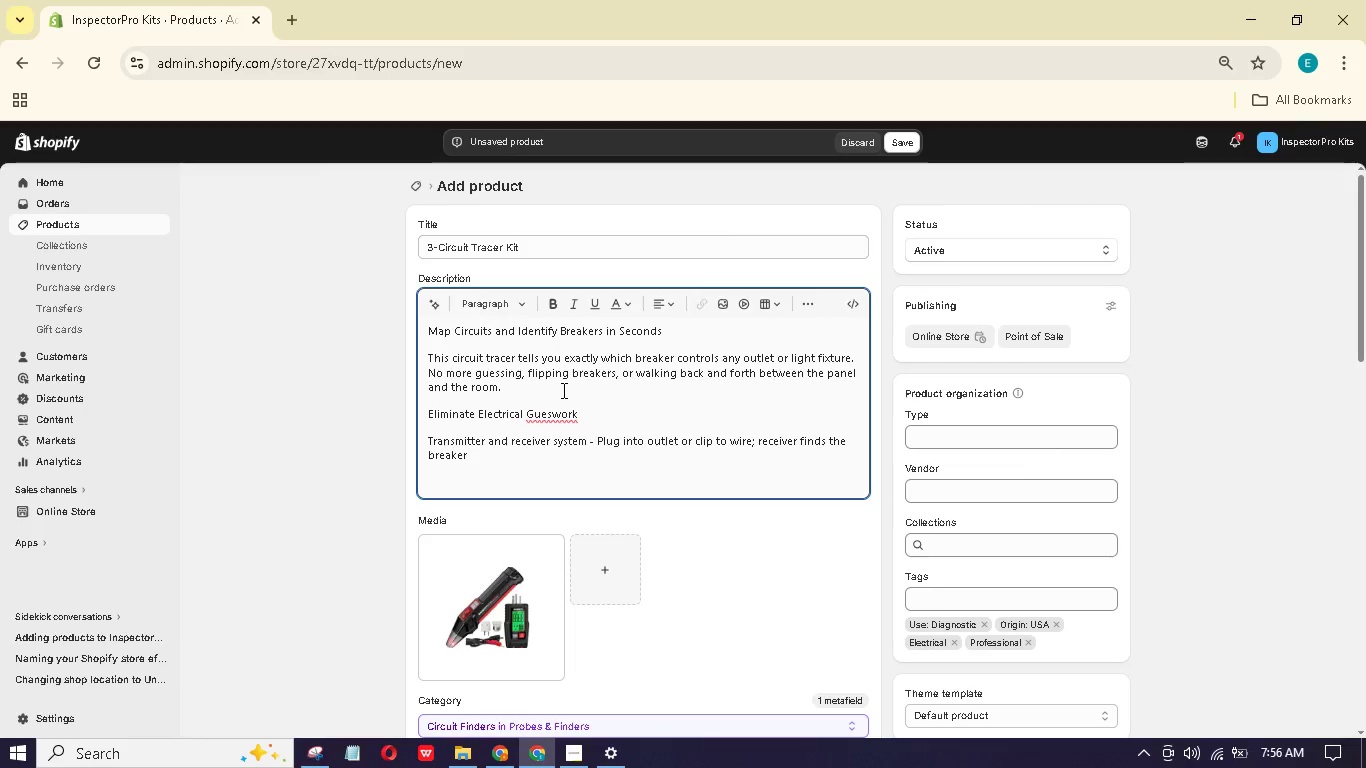 
wait(9.86)
 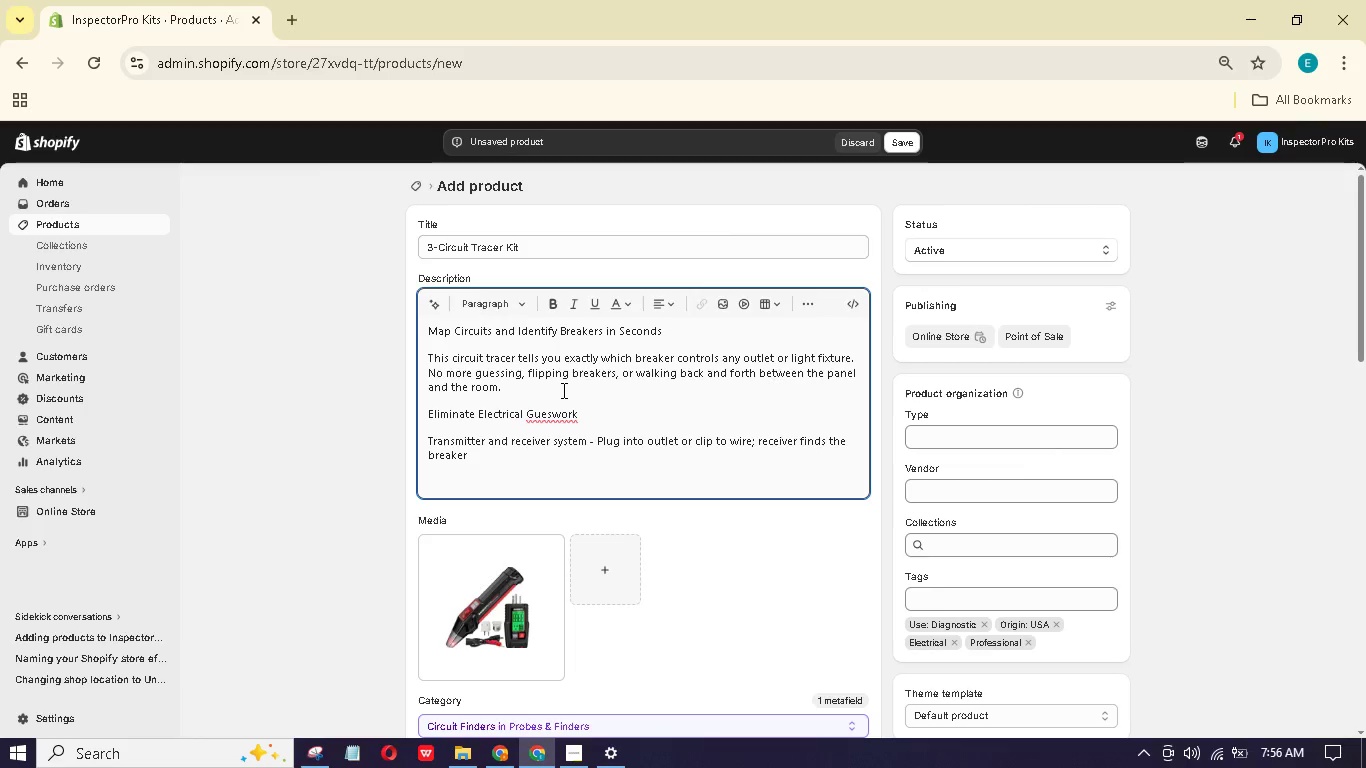 
type(dntiie )
 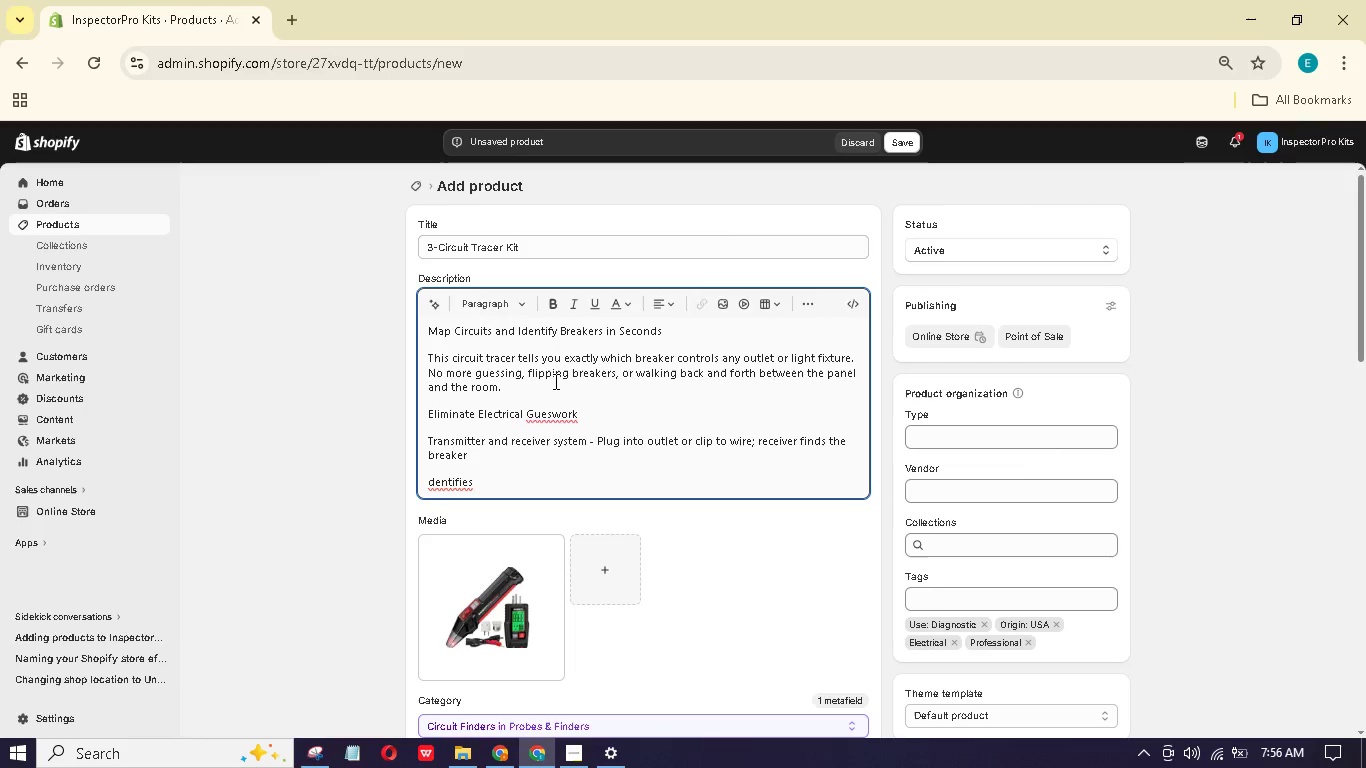 
hold_key(key=F, duration=0.31)
 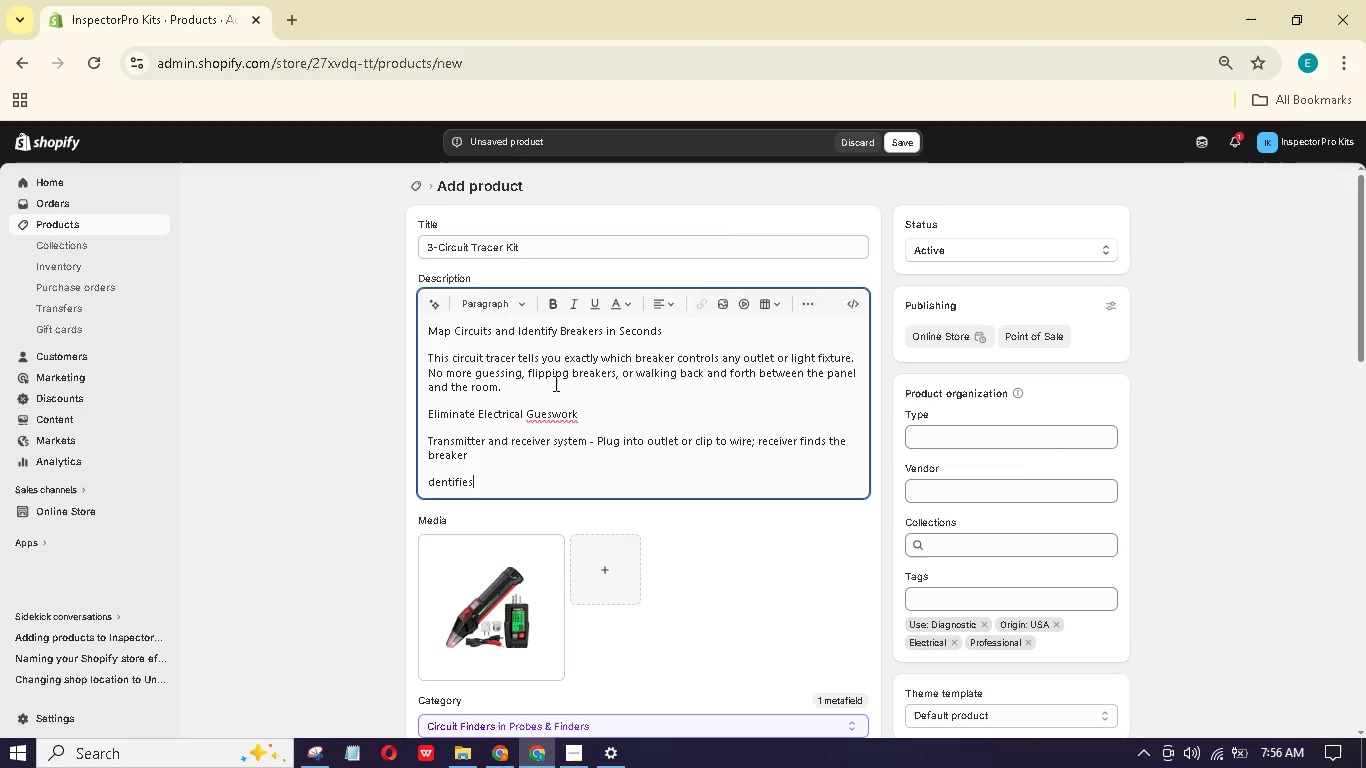 
hold_key(key=S, duration=0.33)
 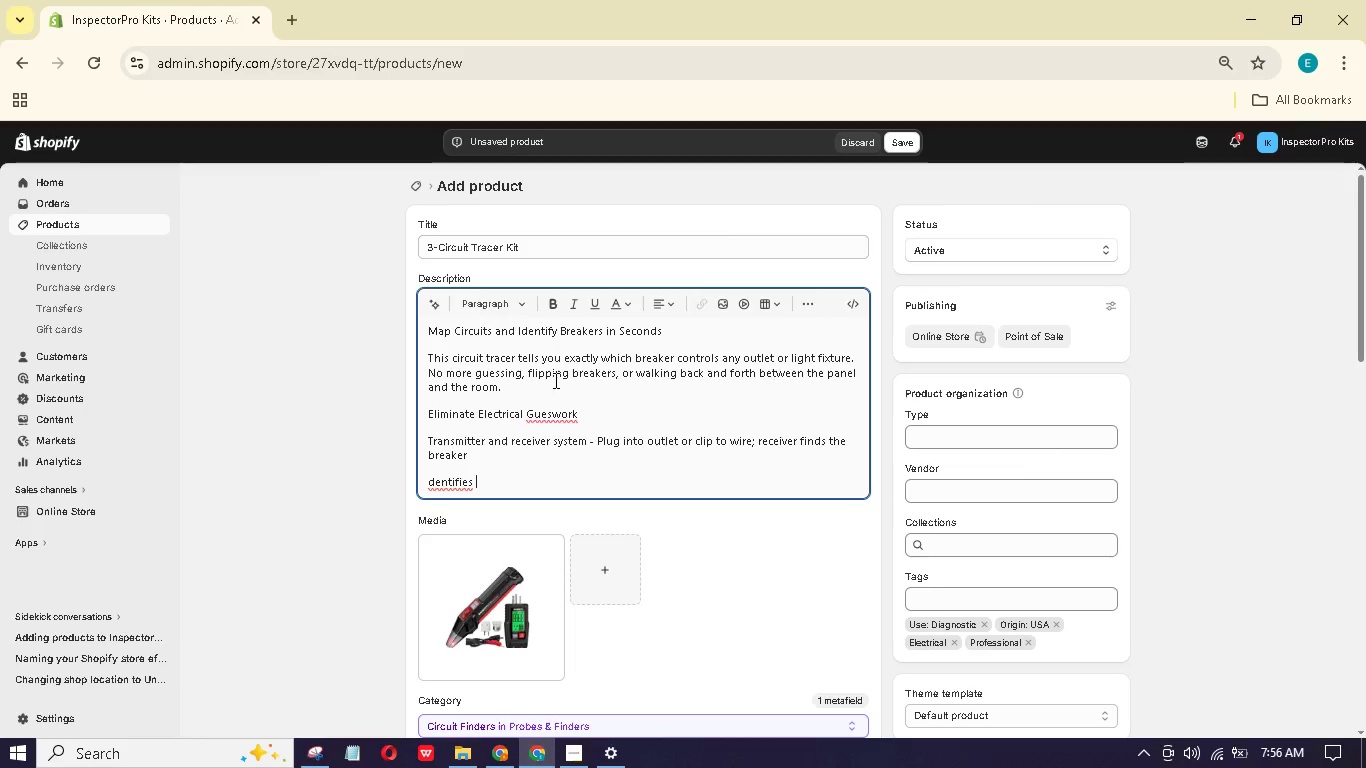 
hold_key(key=ArrowLeft, duration=0.86)
 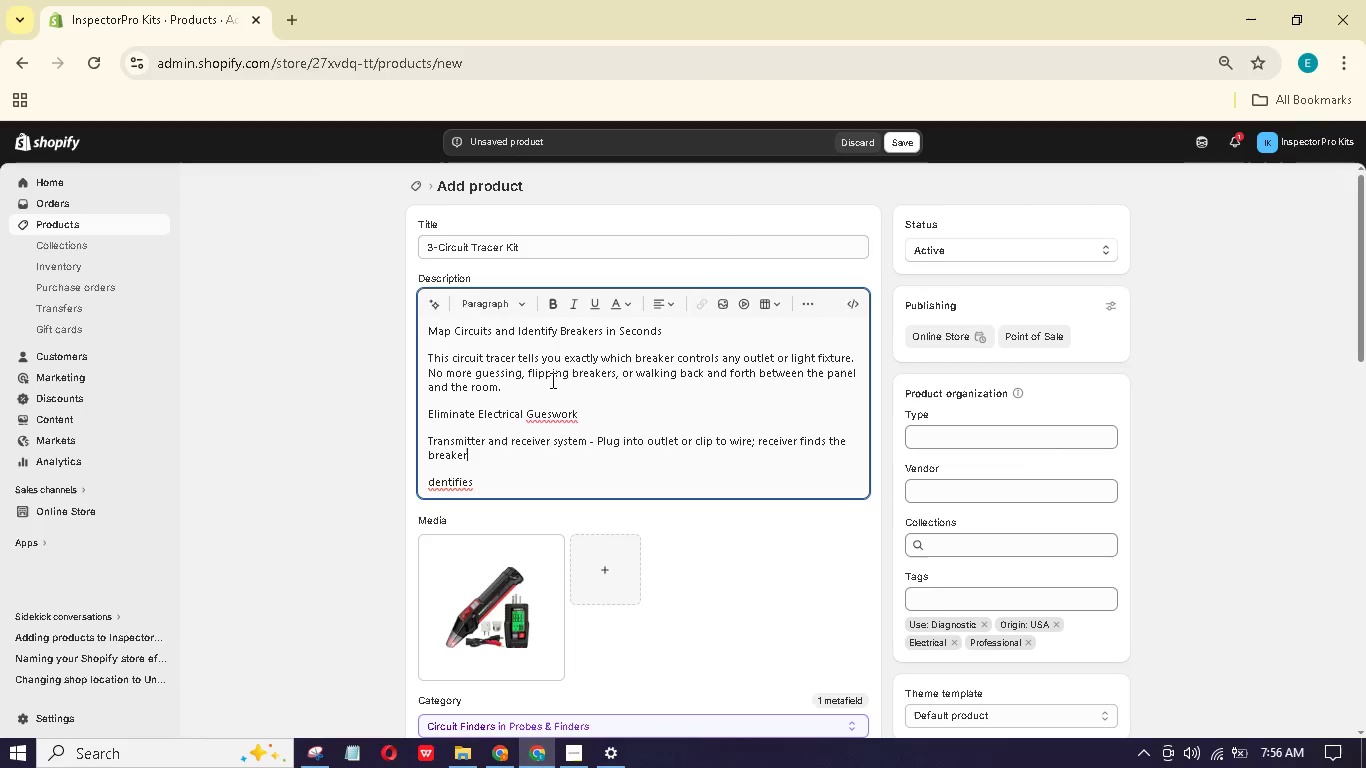 
key(ArrowRight)
 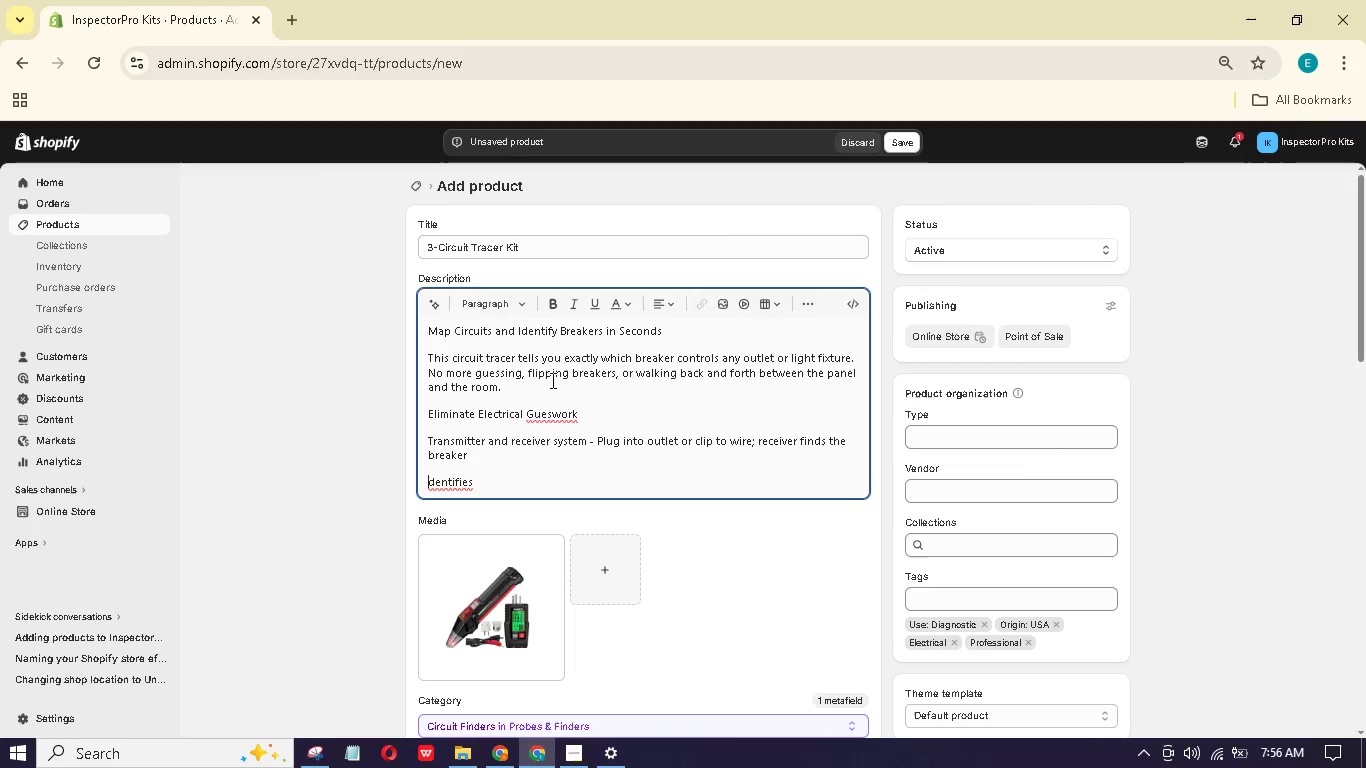 
key(ArrowRight)
 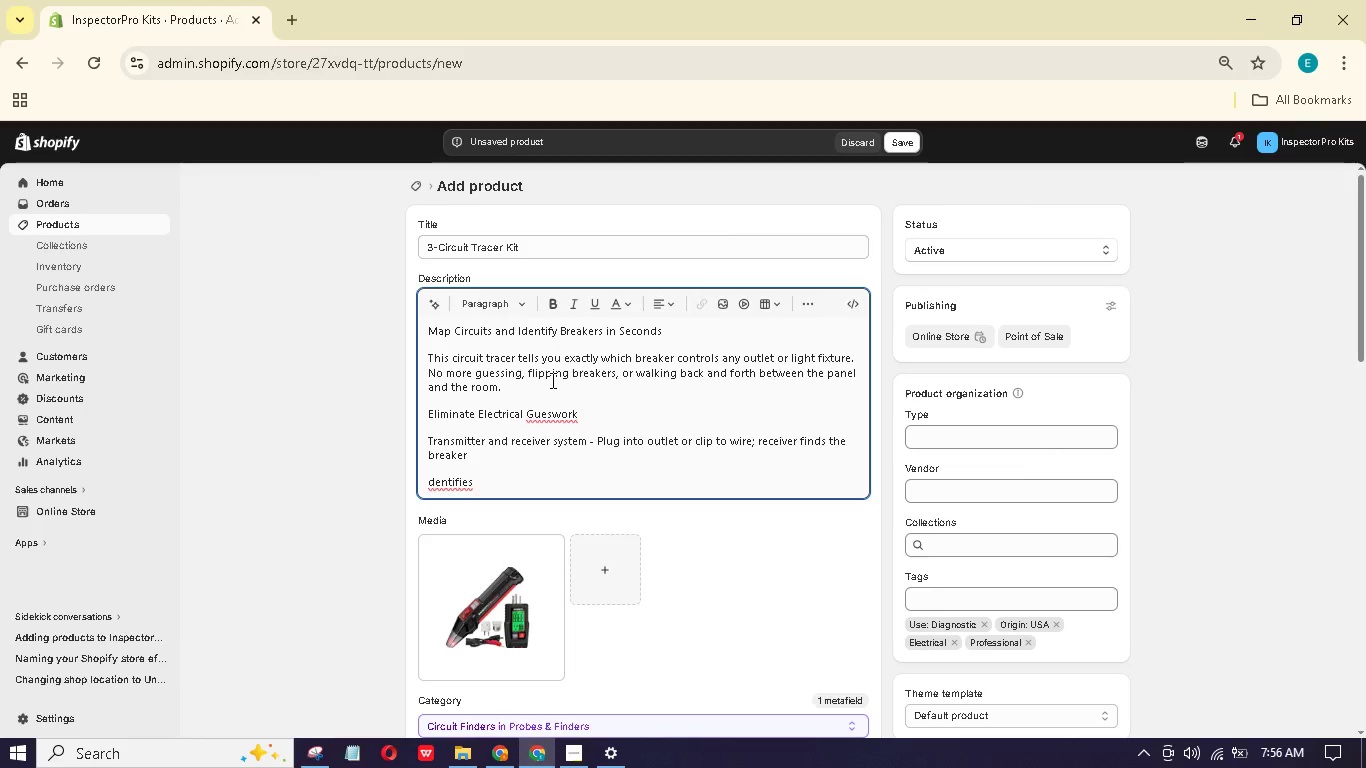 
key(I)
 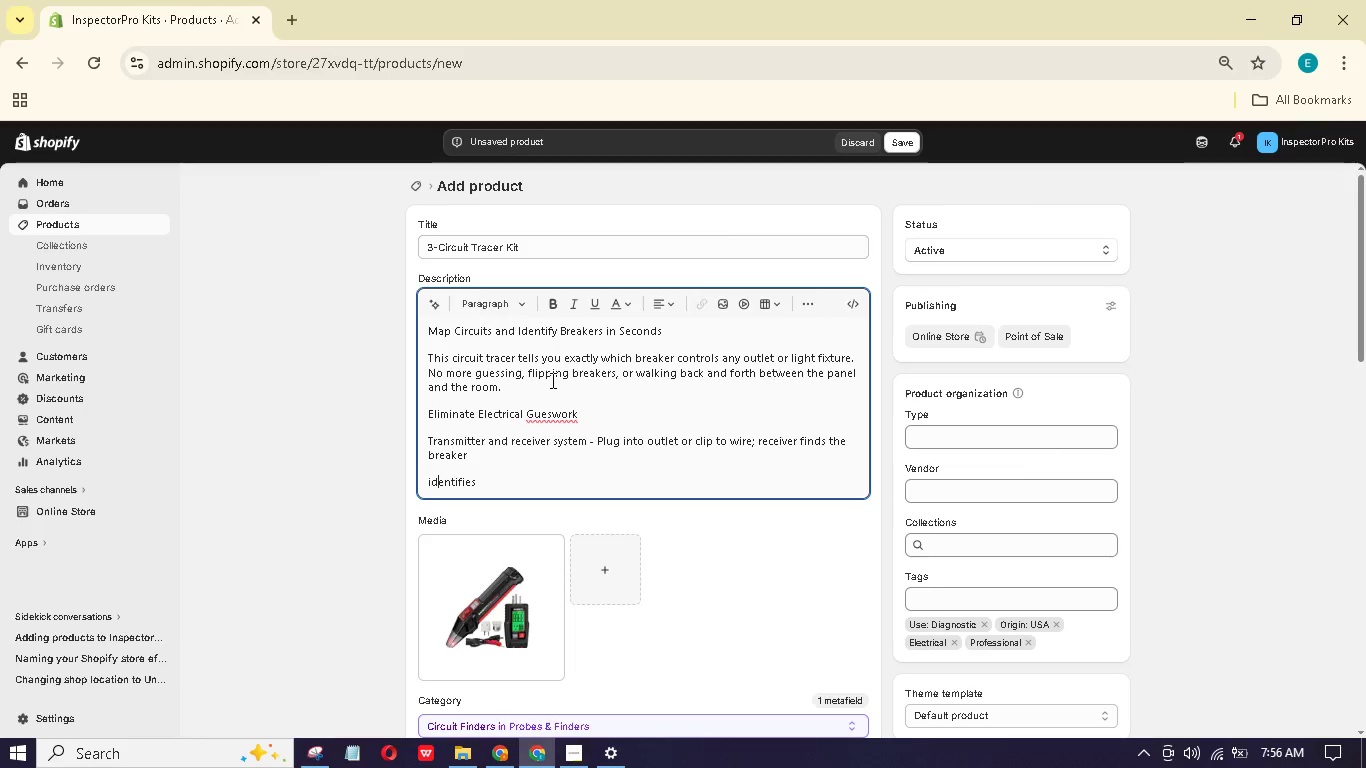 
hold_key(key=ArrowRight, duration=0.78)
 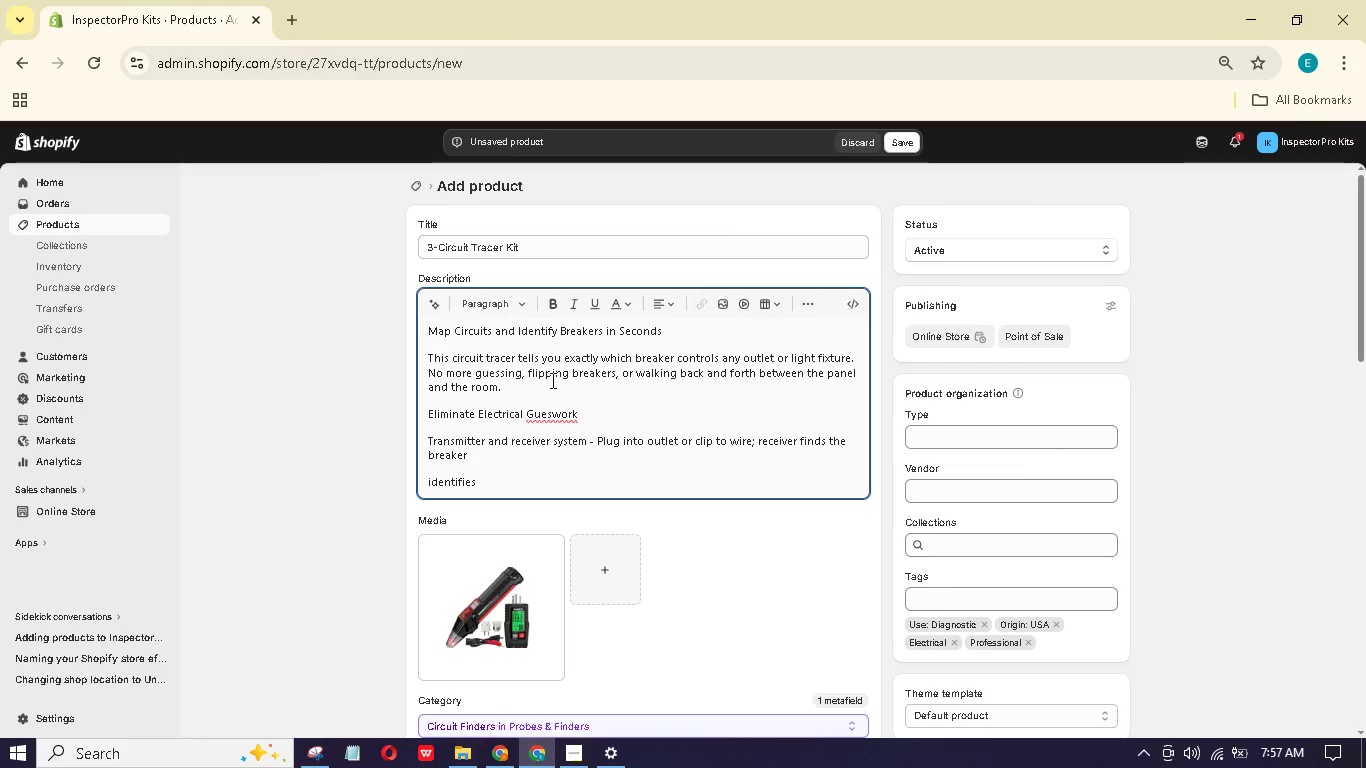 
type( up to 3 circuits - Tre multiple ciruits withut reconfiguring quipment)
 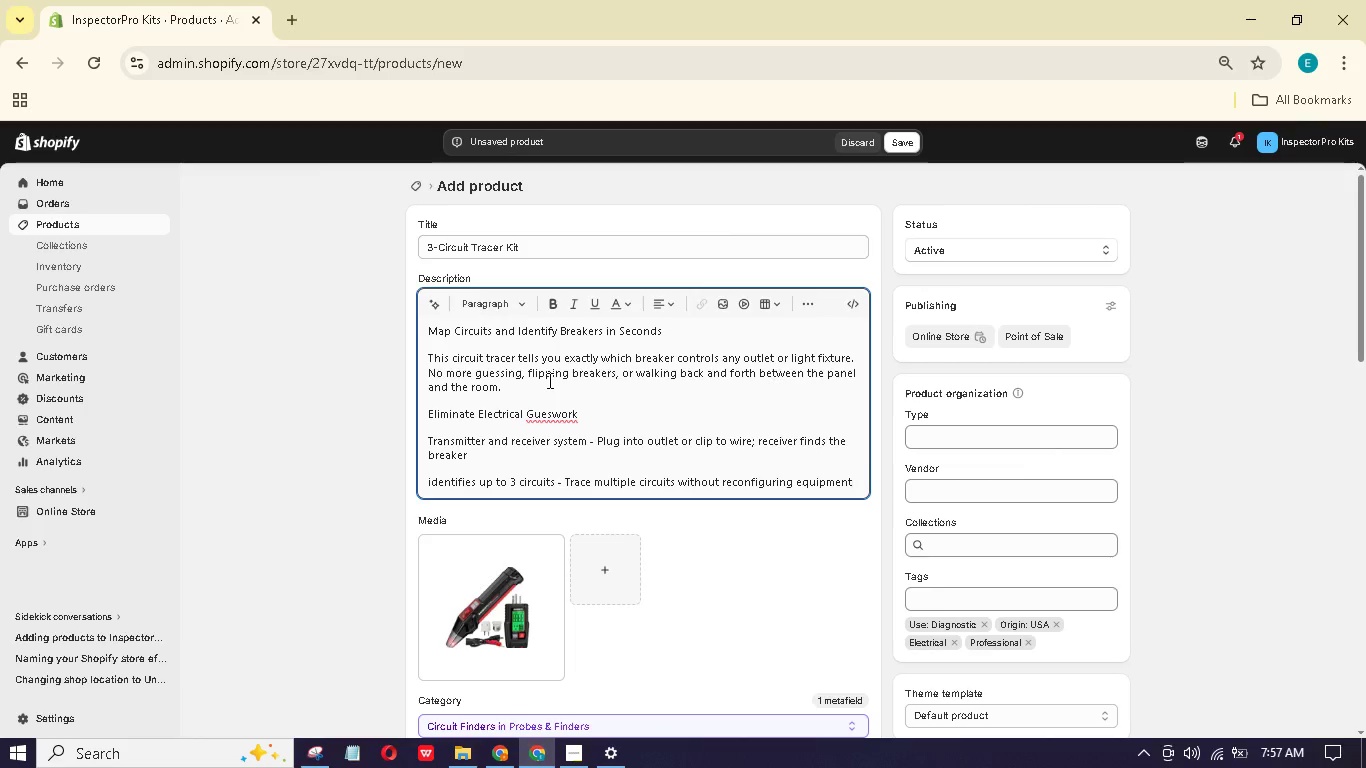 
 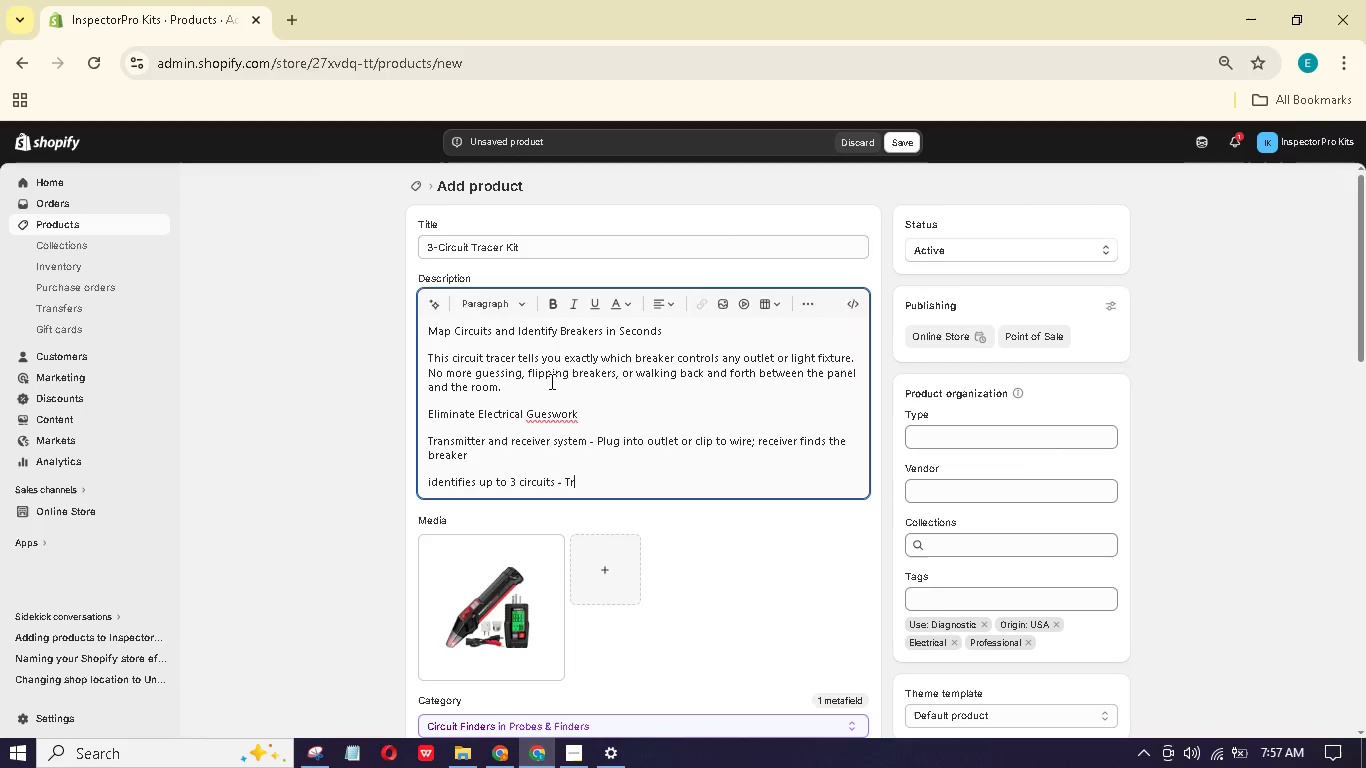 
hold_key(key=A, duration=0.47)
 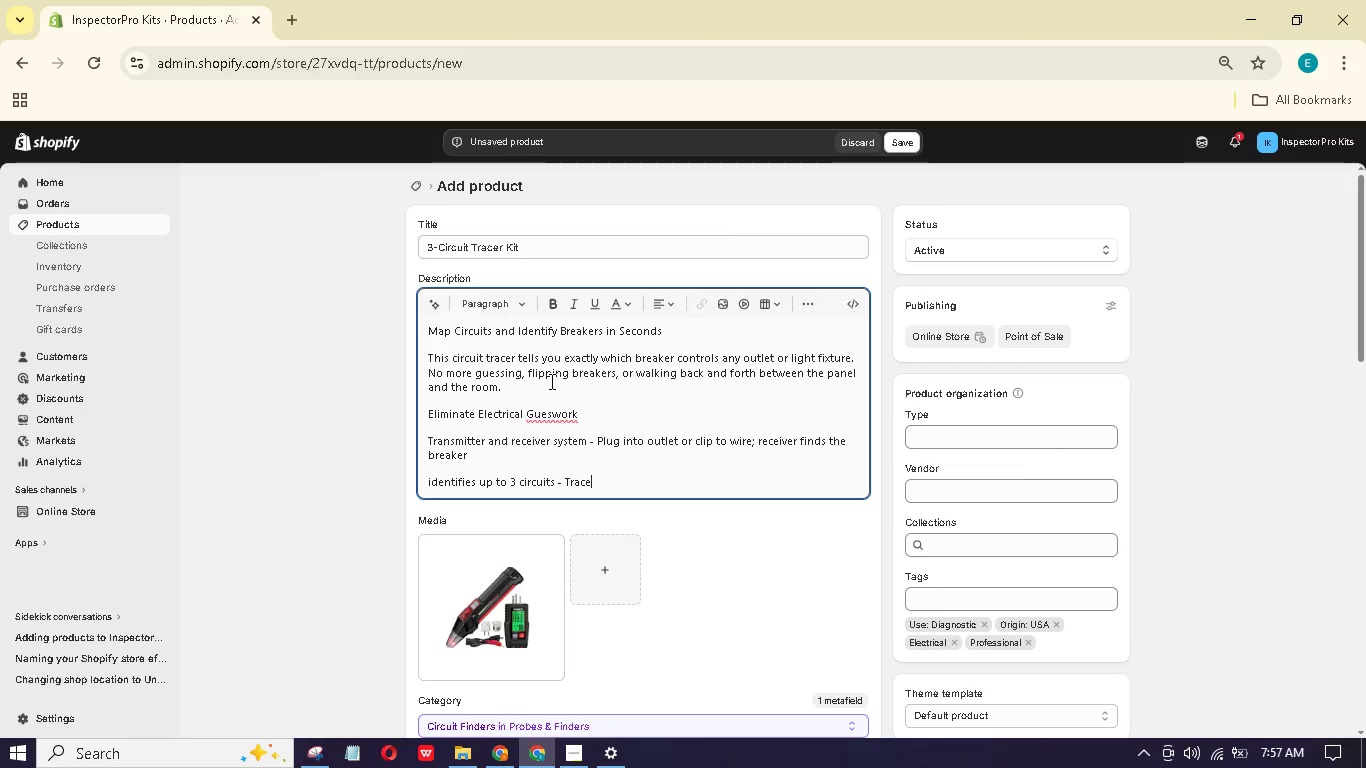 
key(Enter)
 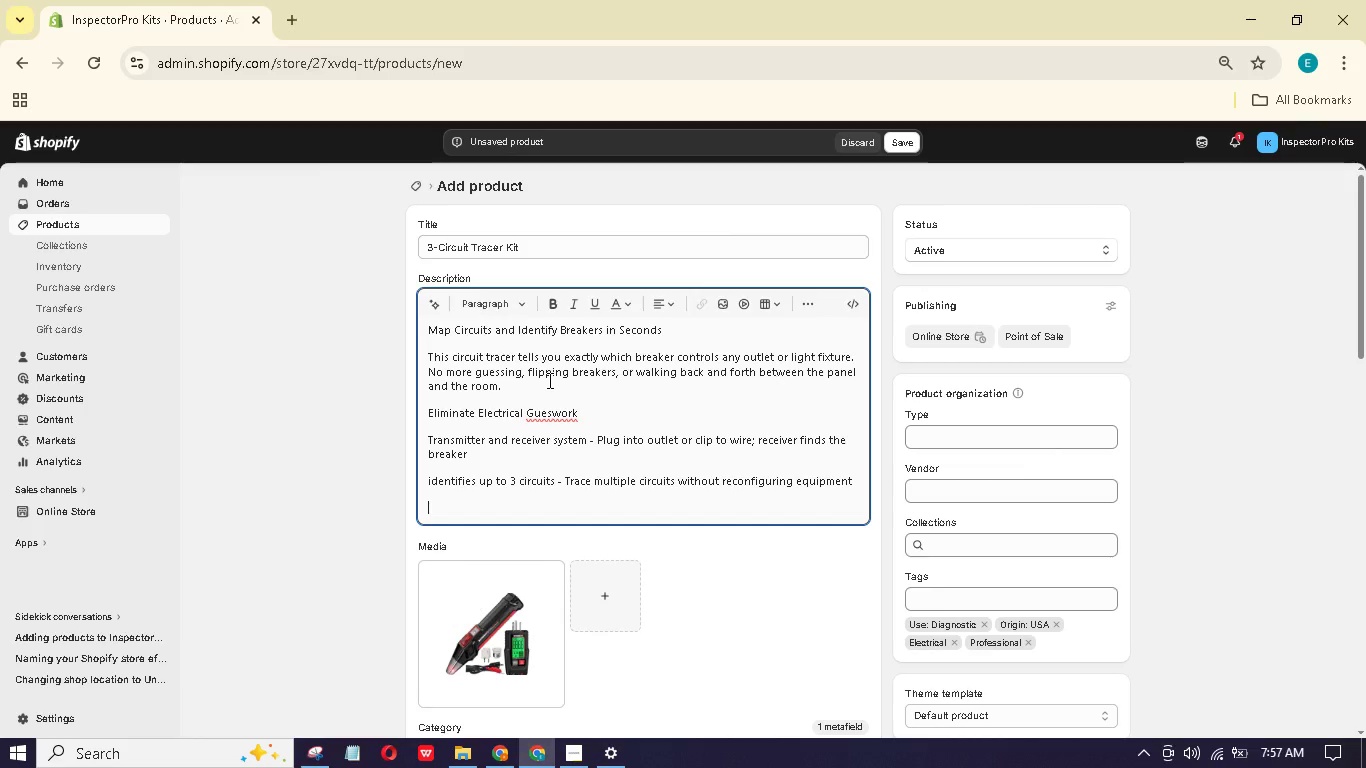 
type(Adjutble ensitiviy - Works on rsidential or commrcial panels)
 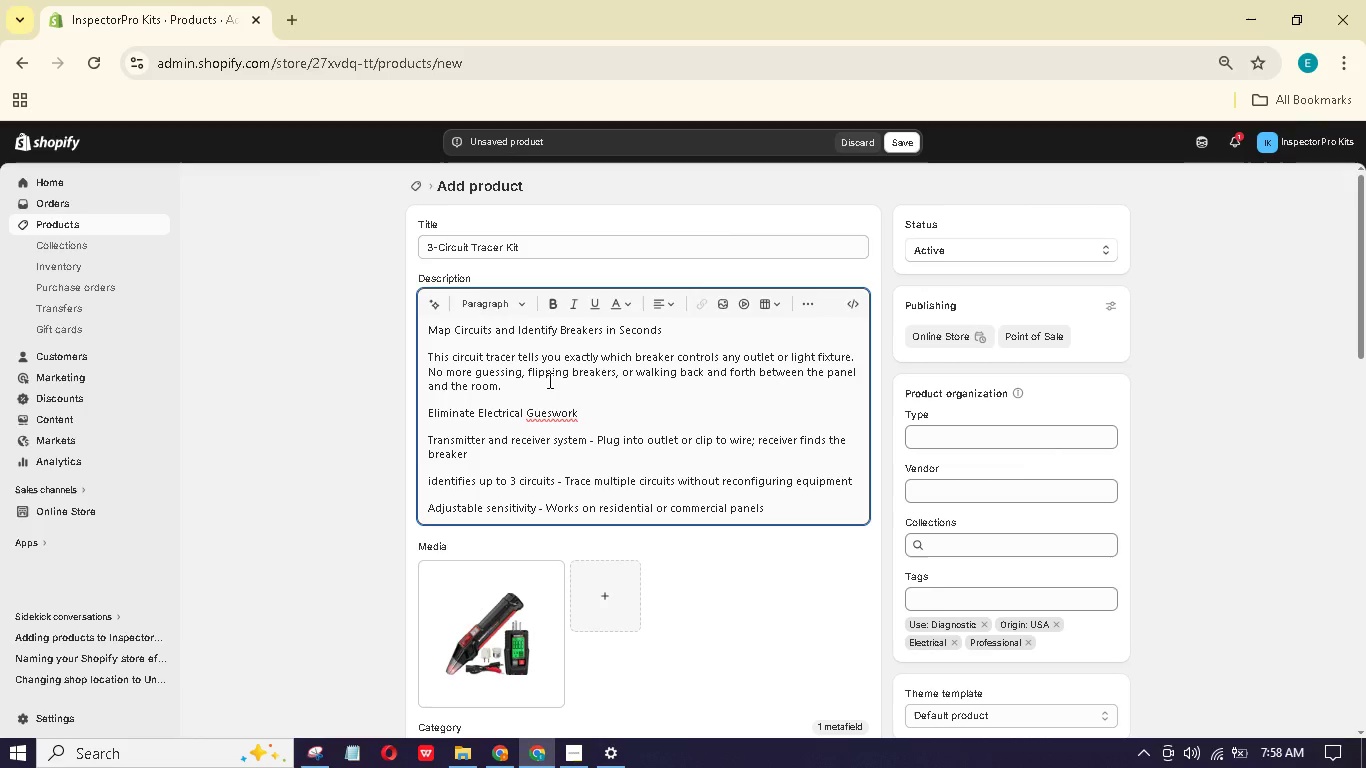 
key(Enter)
 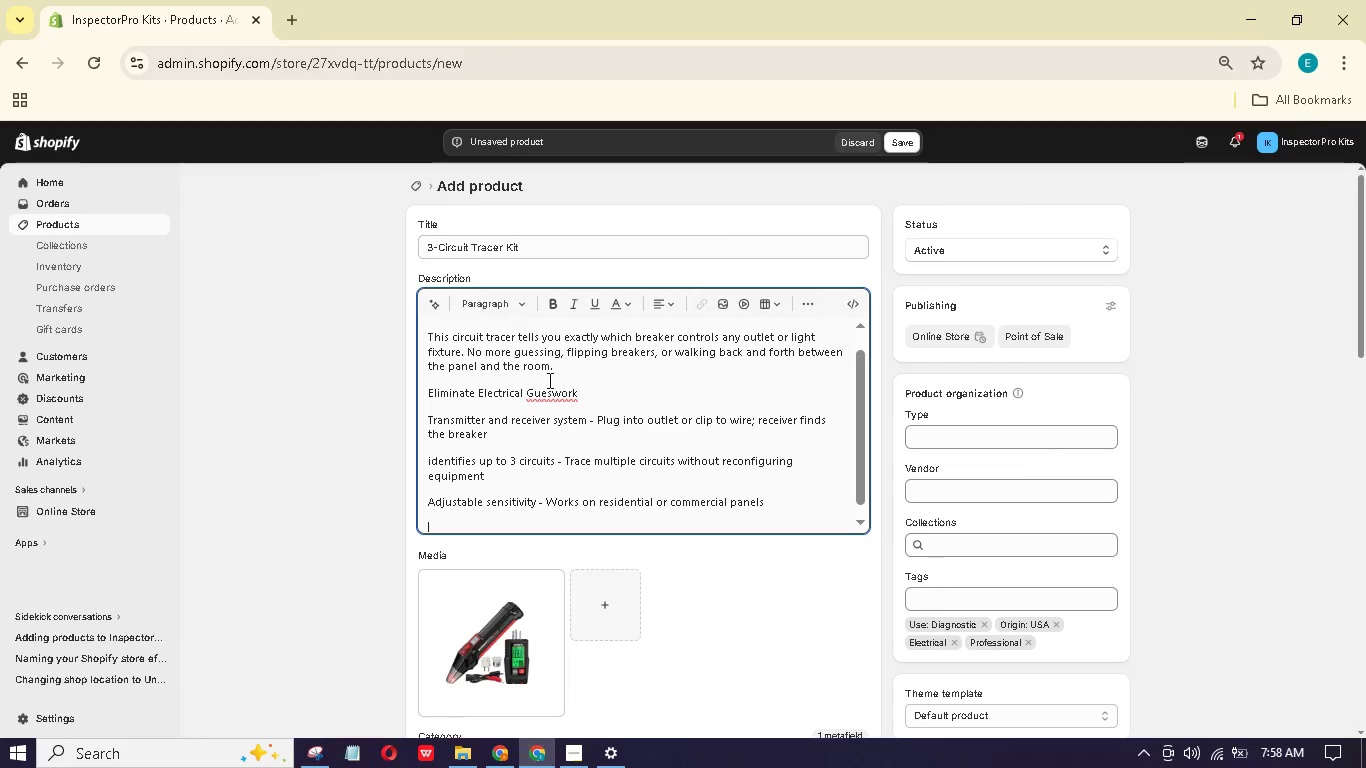 
type(Non-contct tracing - N)
 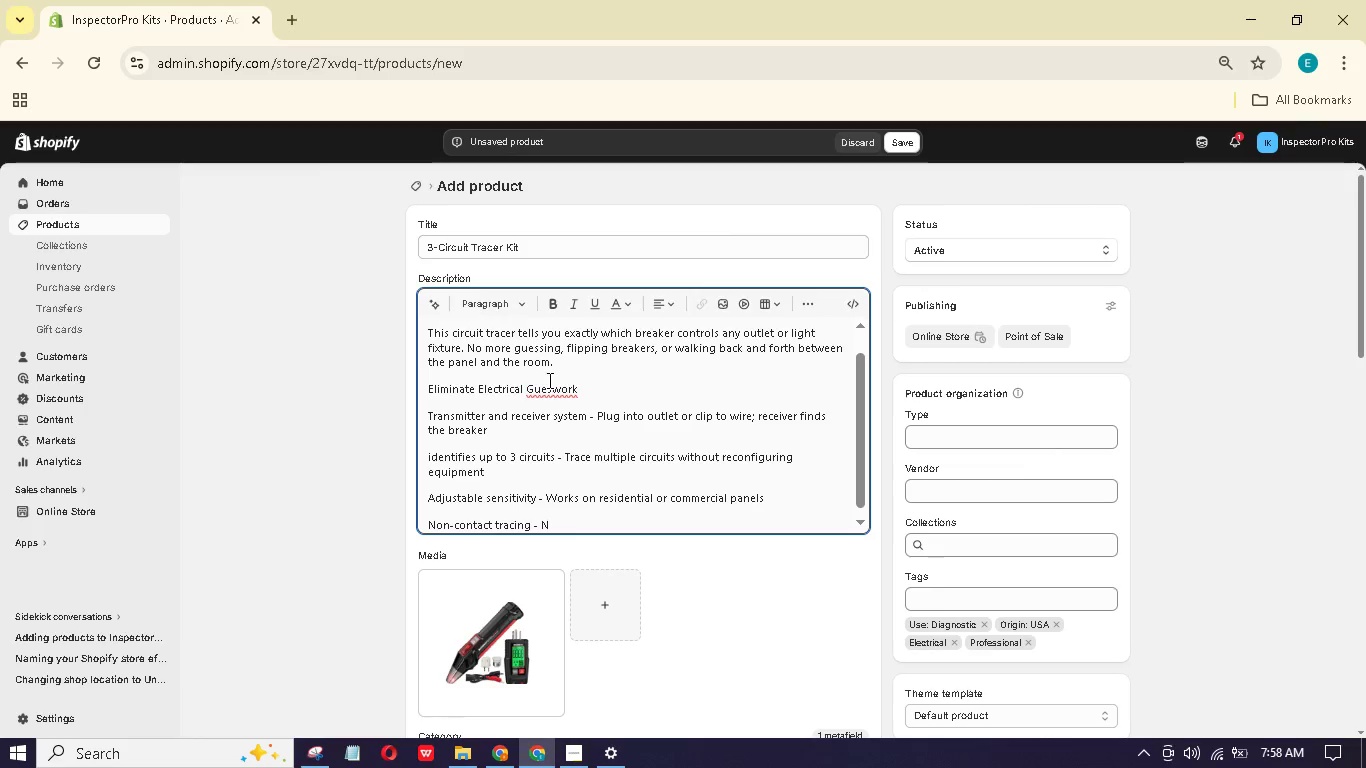 
type(o need to touch live wis)
 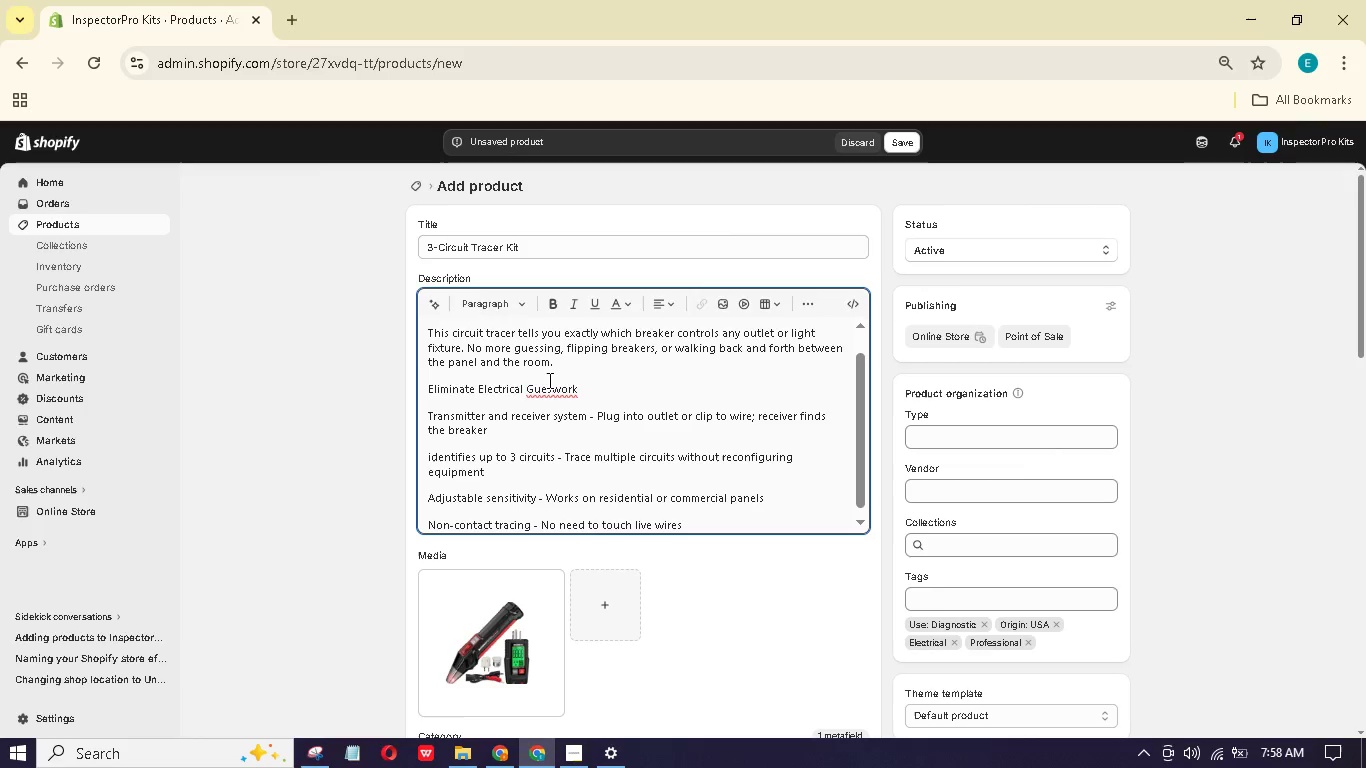 
hold_key(key=R, duration=0.36)
 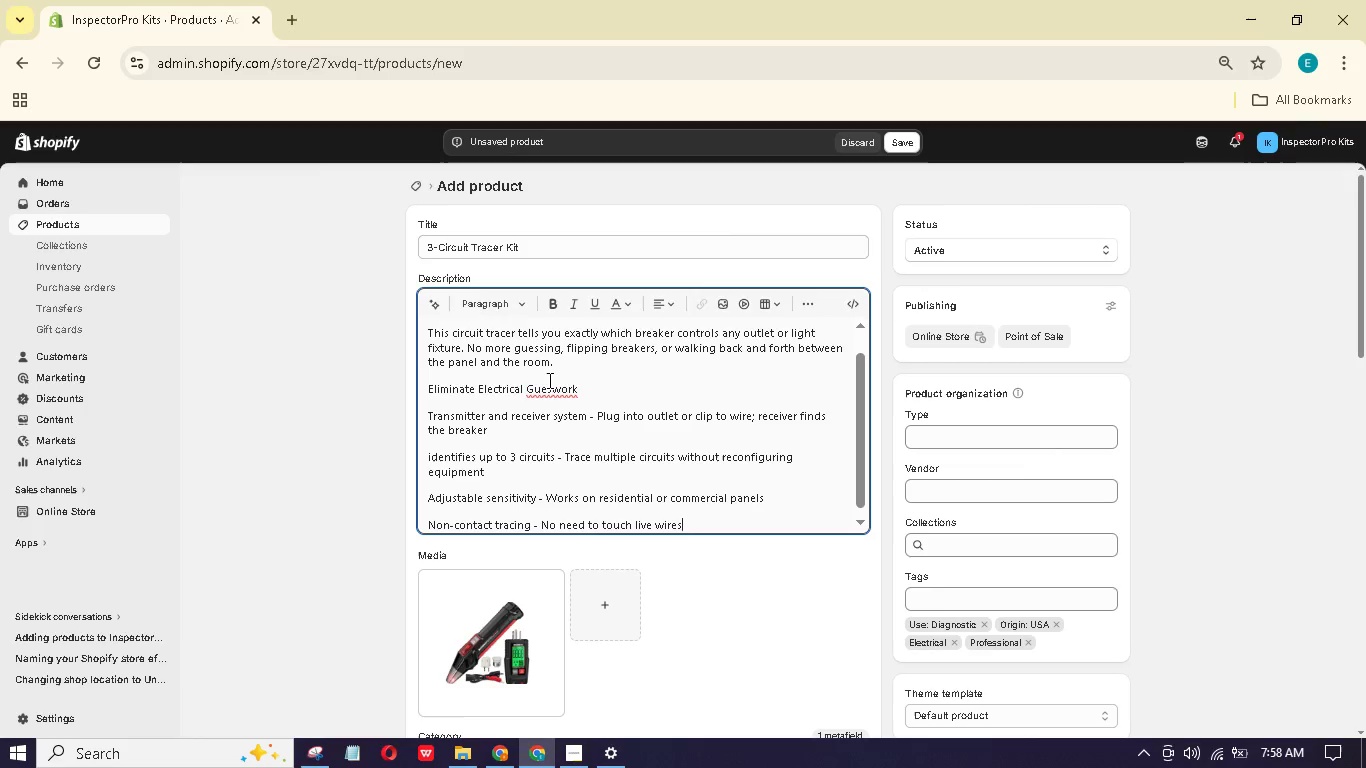 
hold_key(key=E, duration=0.31)
 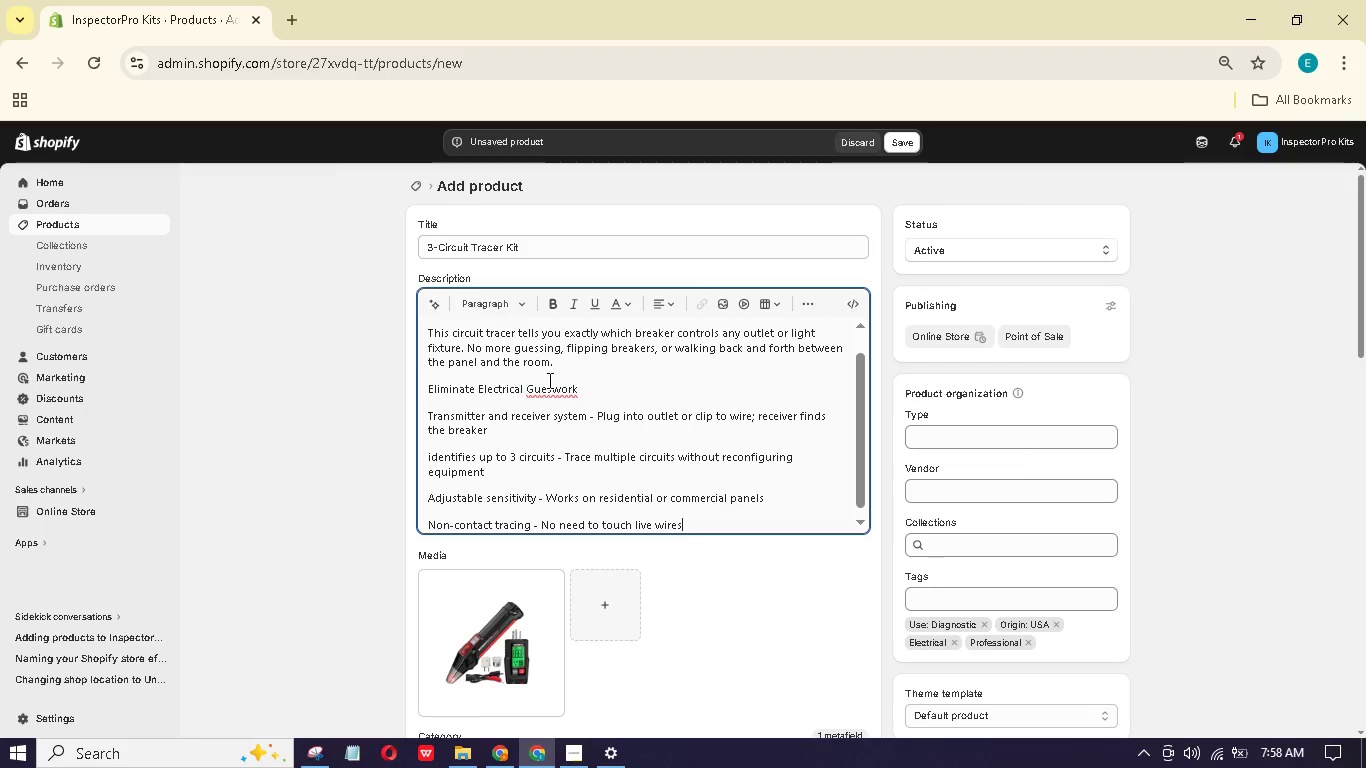 
key(Enter)
 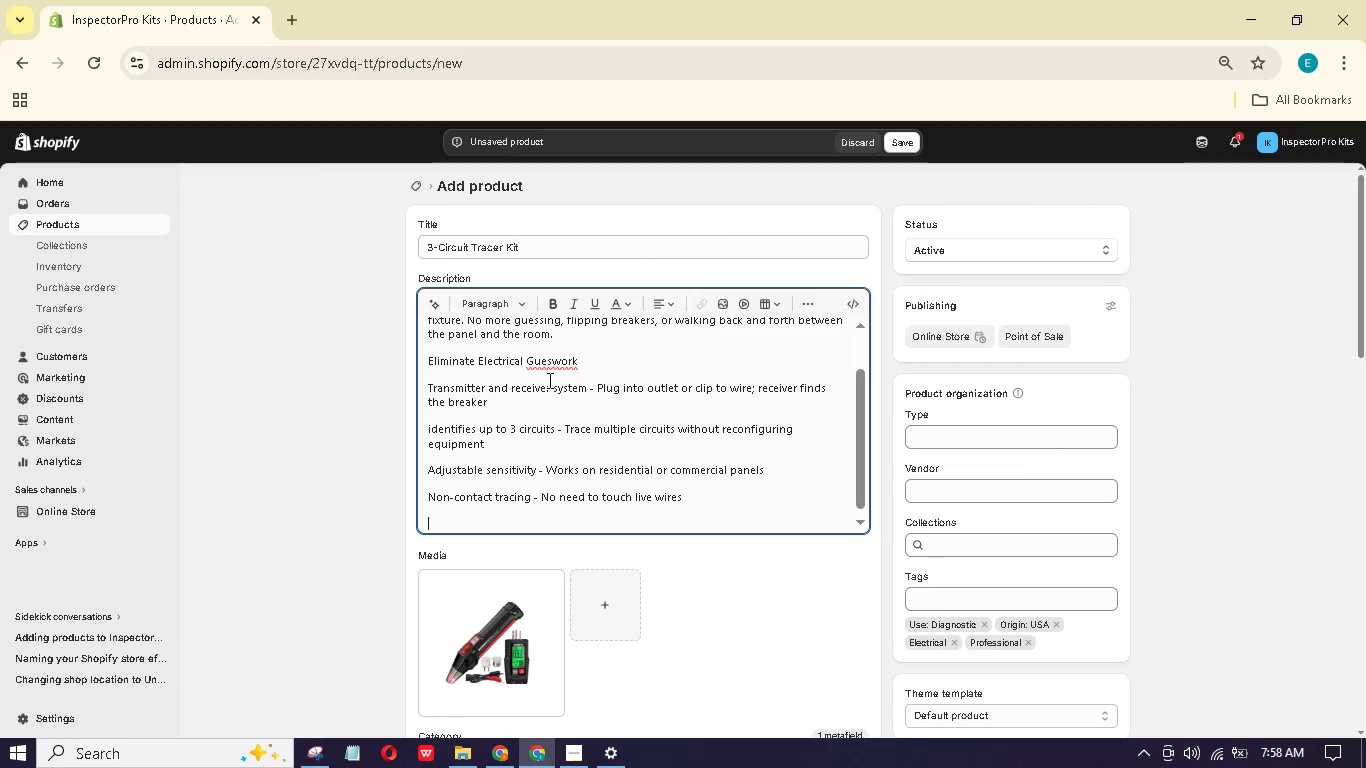 
hold_key(key=ShiftLeft, duration=0.73)
 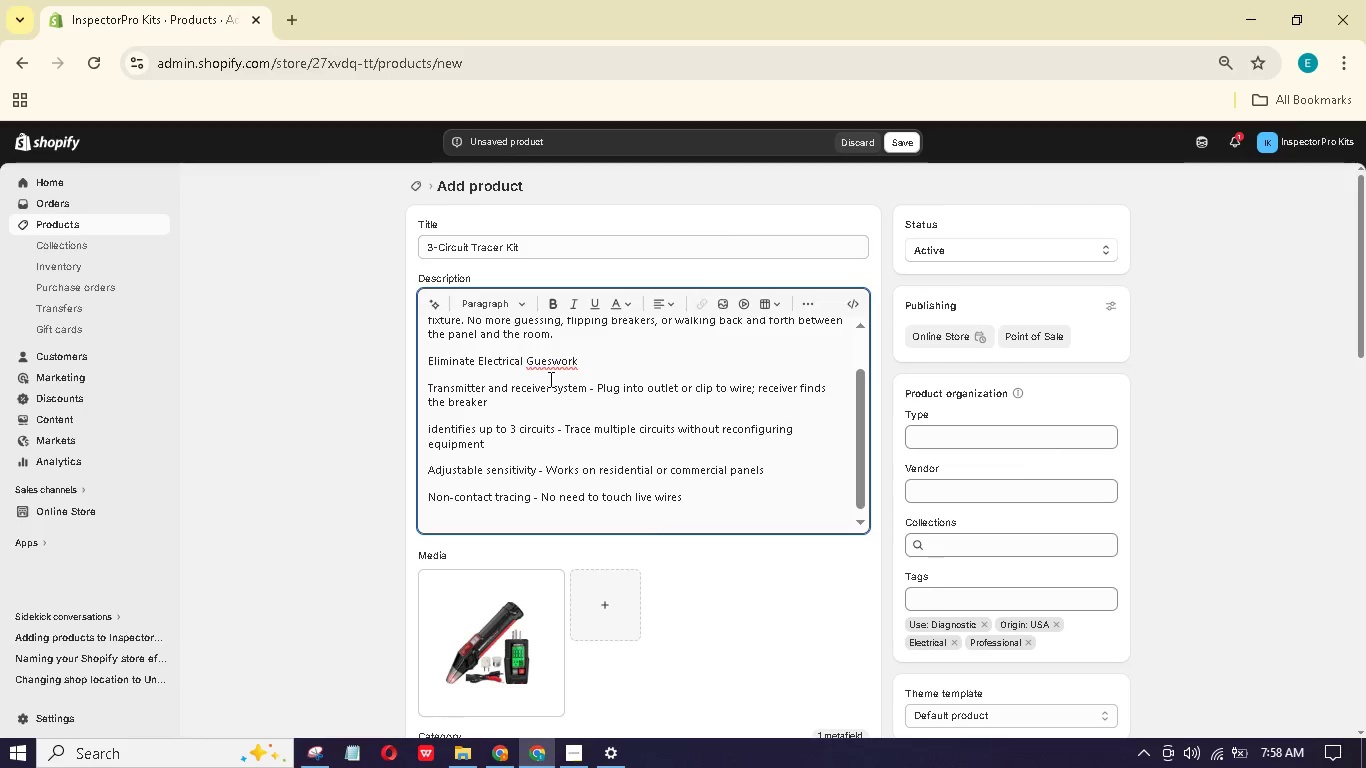 
type(Audile nd visual ins)
key(Backspace)
type(dicators - LED and beepr uide ou to the correct beaker)
 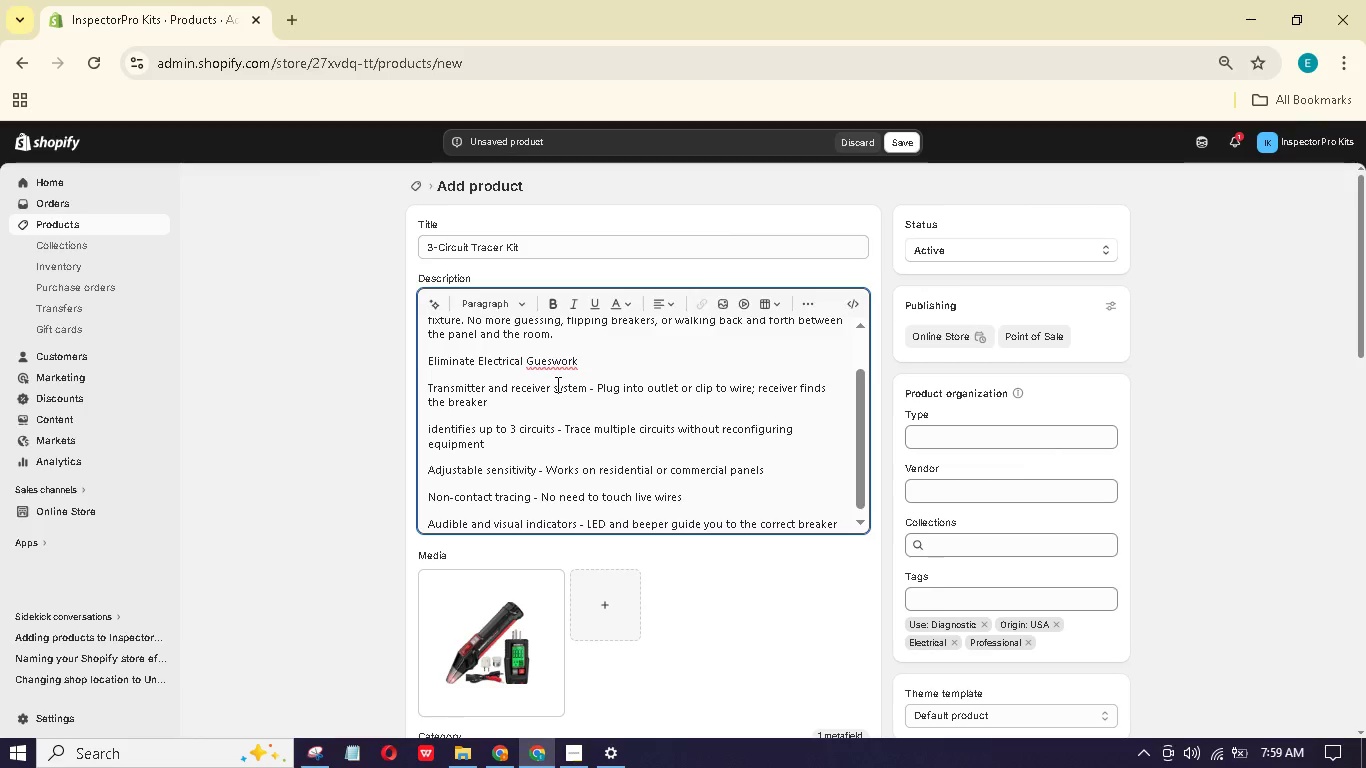 
 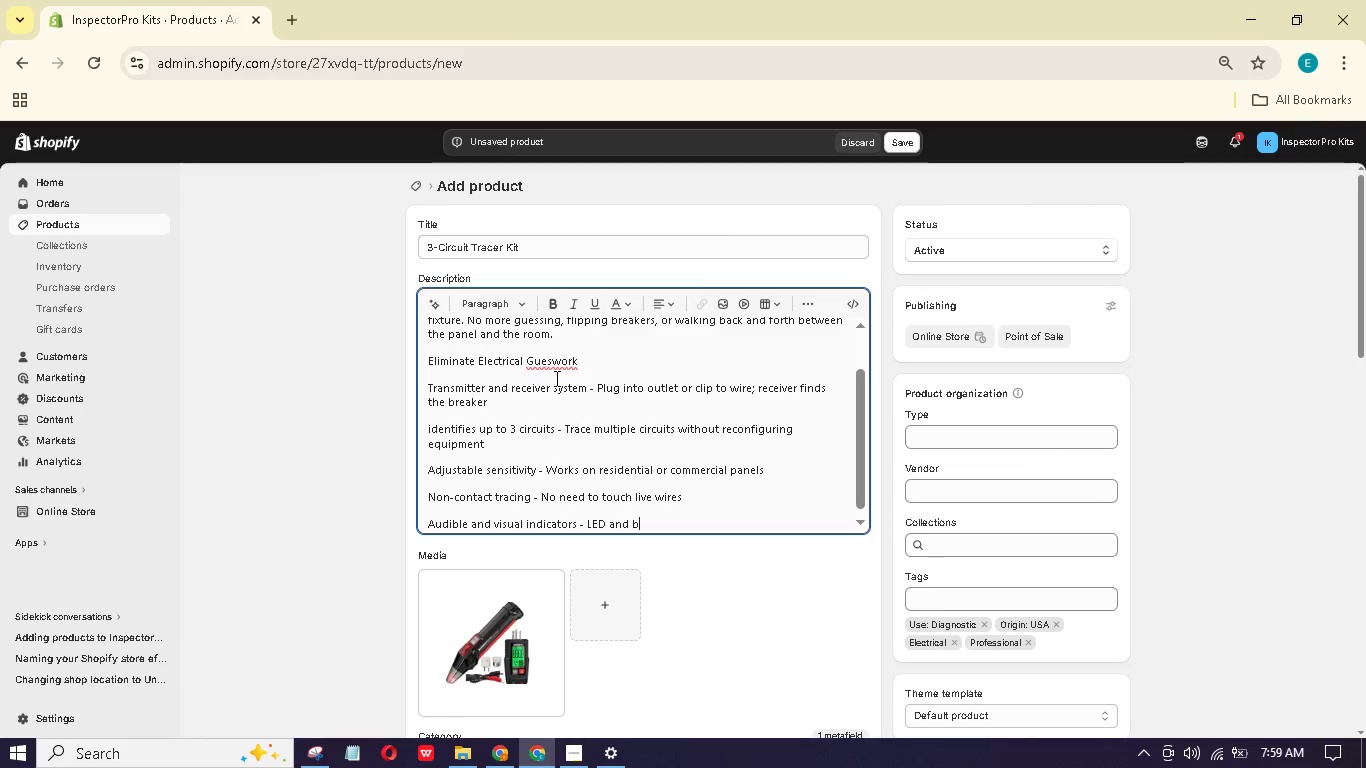 
hold_key(key=G, duration=0.33)
 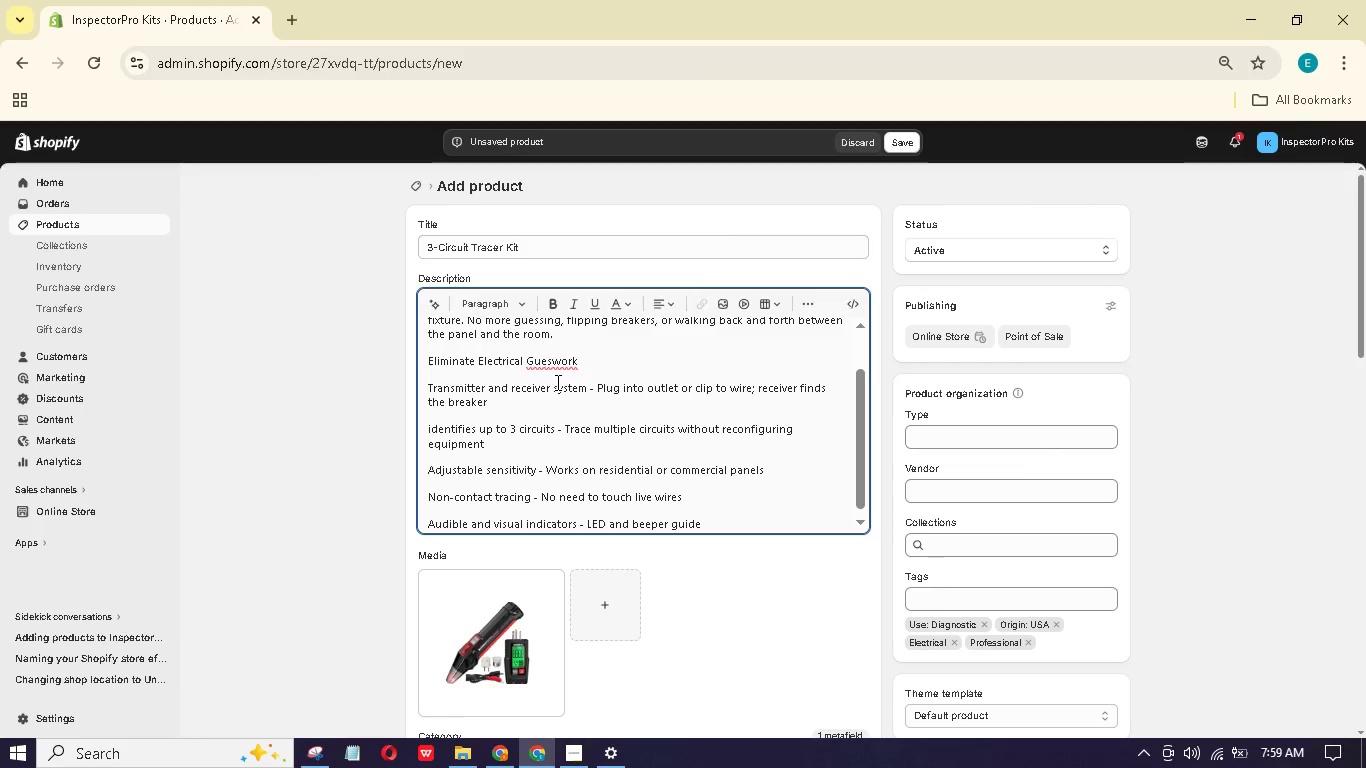 
hold_key(key=Y, duration=0.5)
 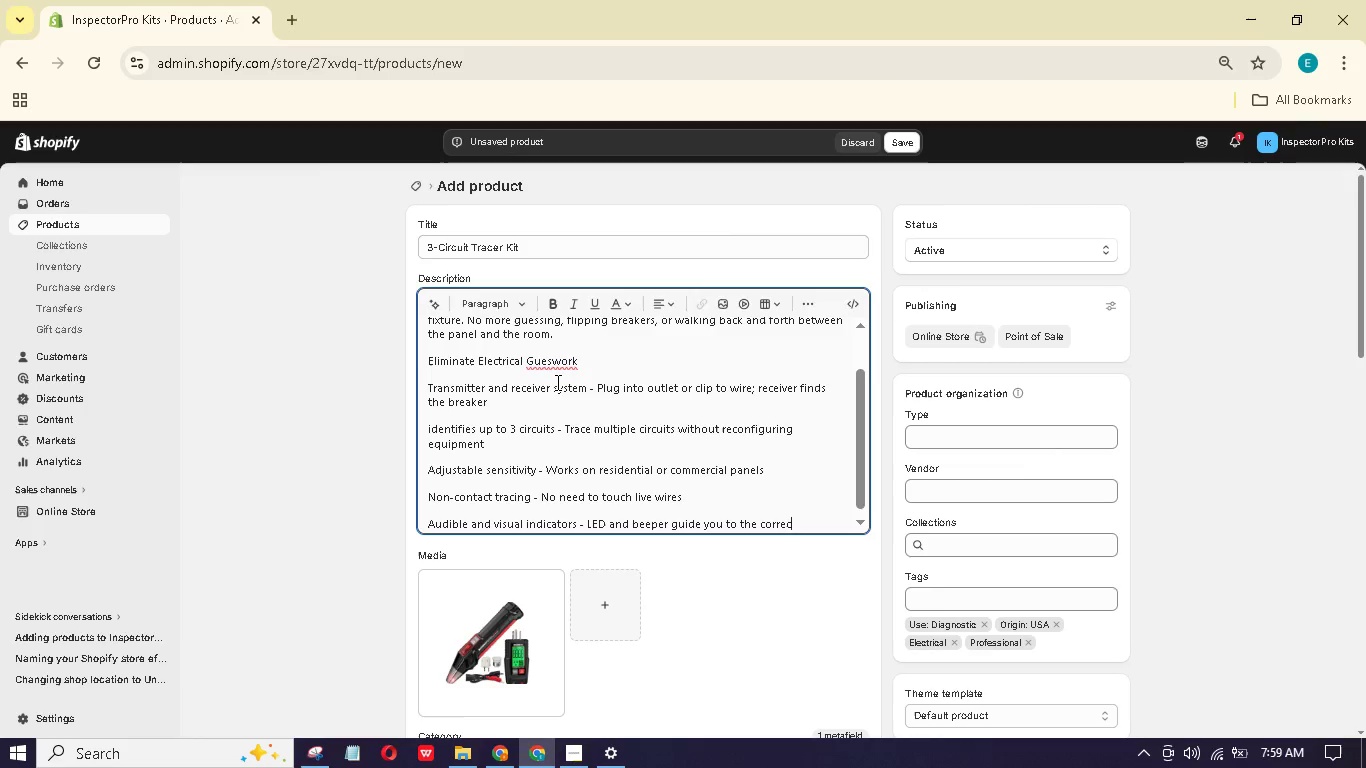 
key(Enter)
 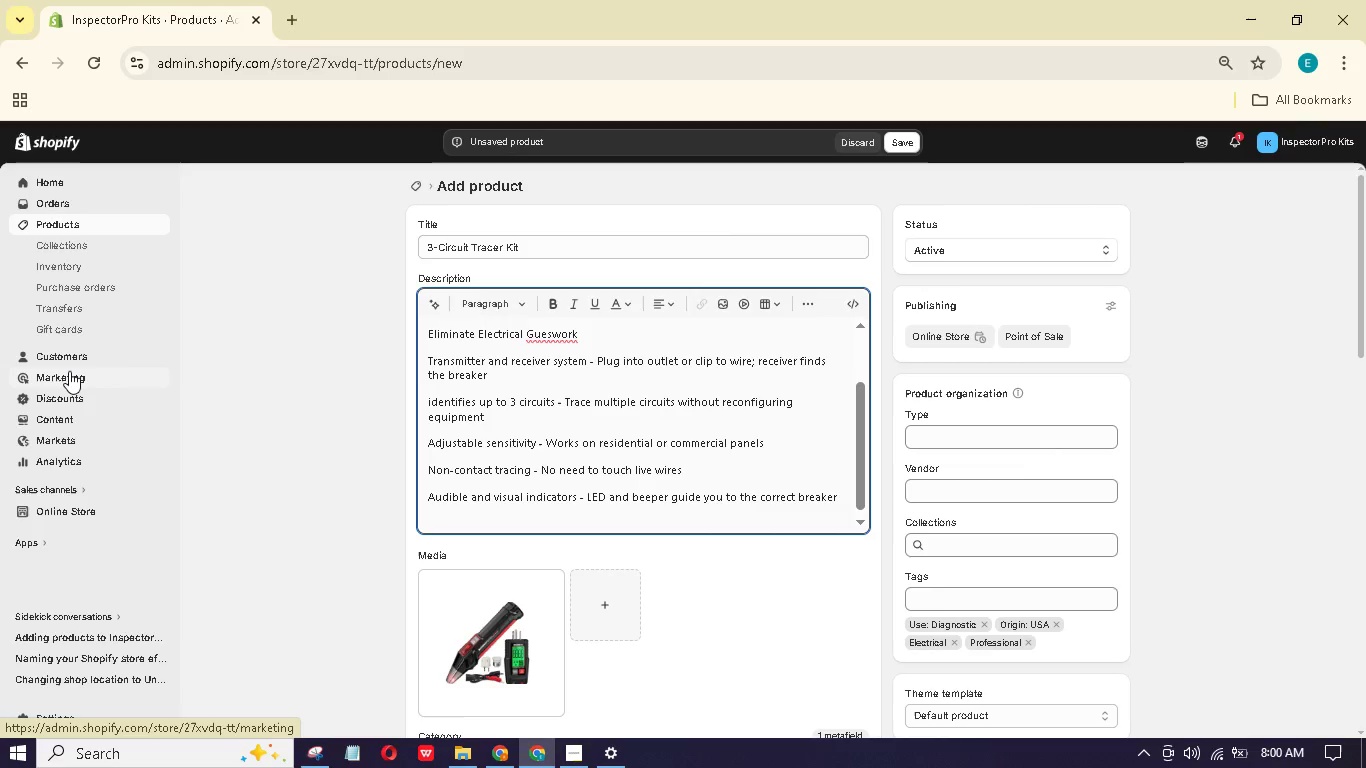 
wait(65.0)
 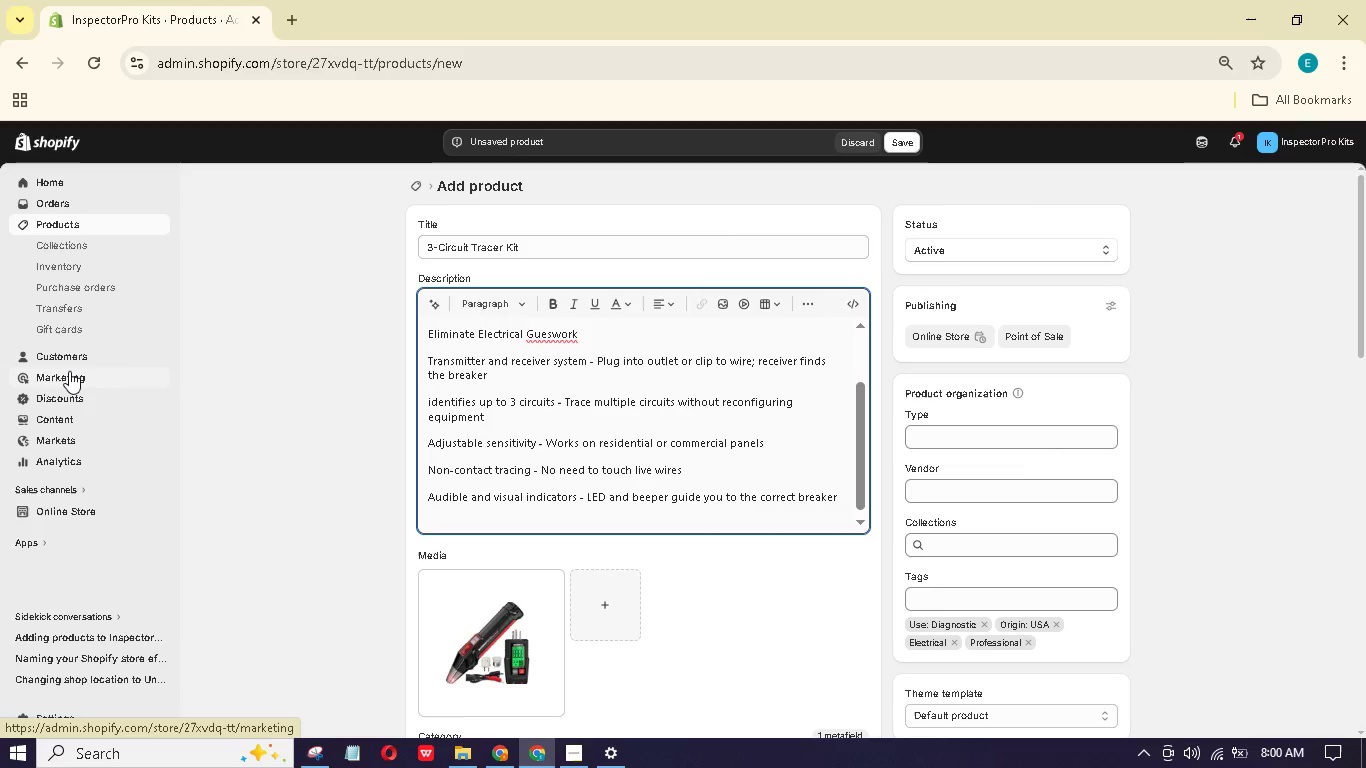 
left_click([466, 517])
 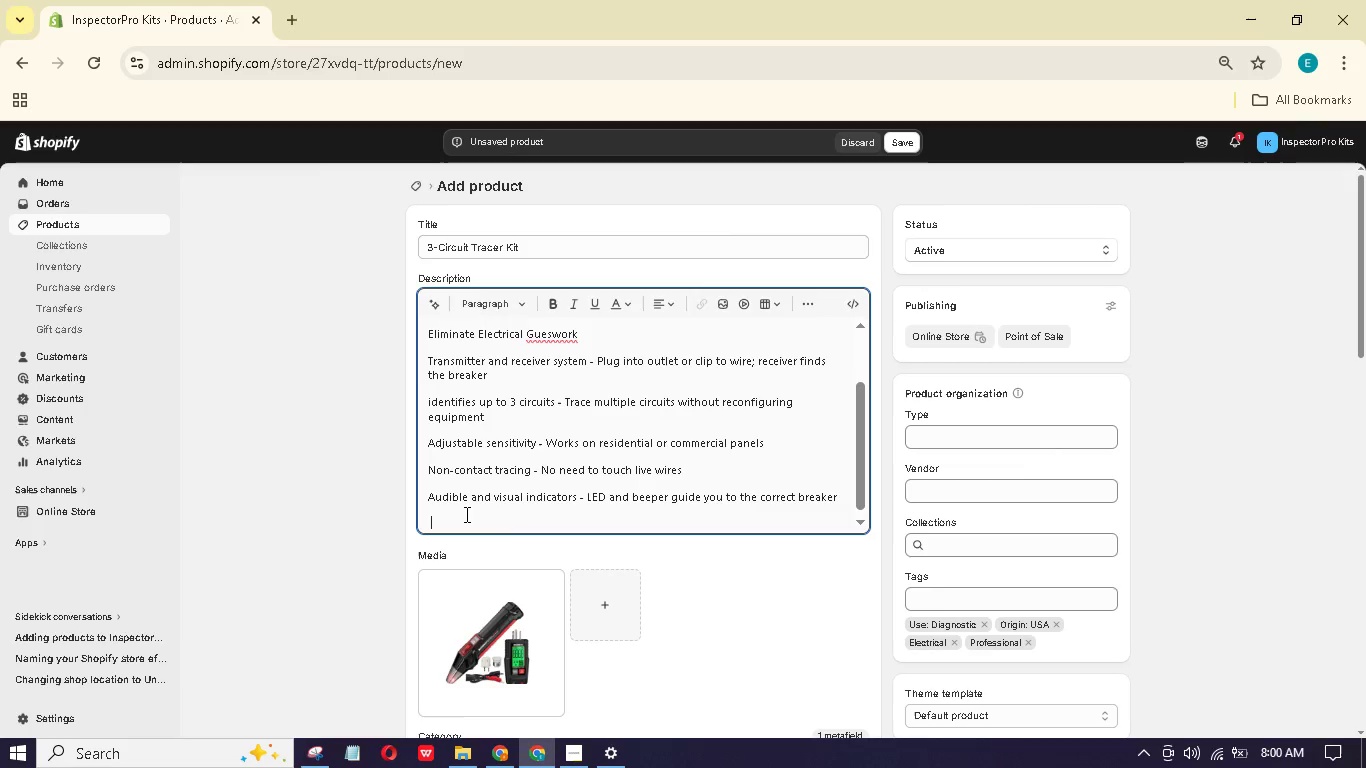 
type(Technical Specifictins)
 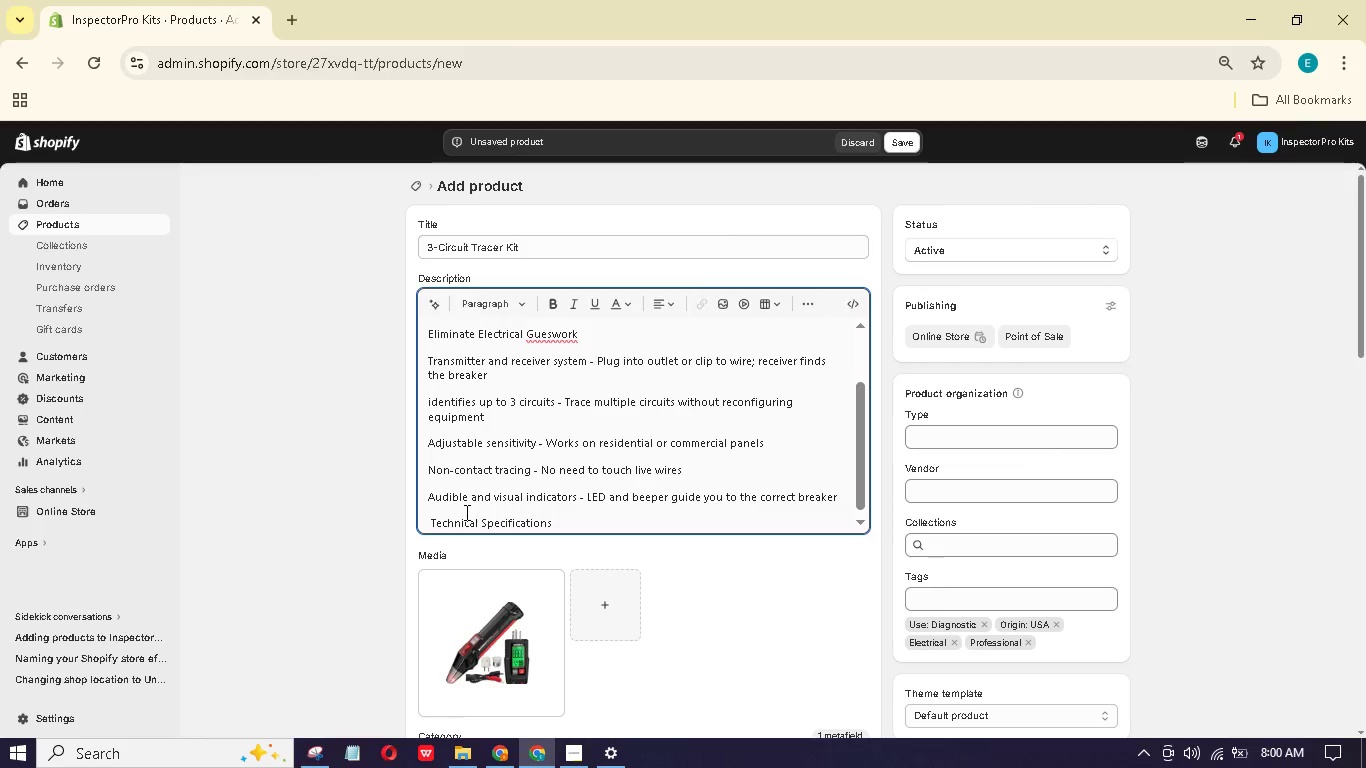 
 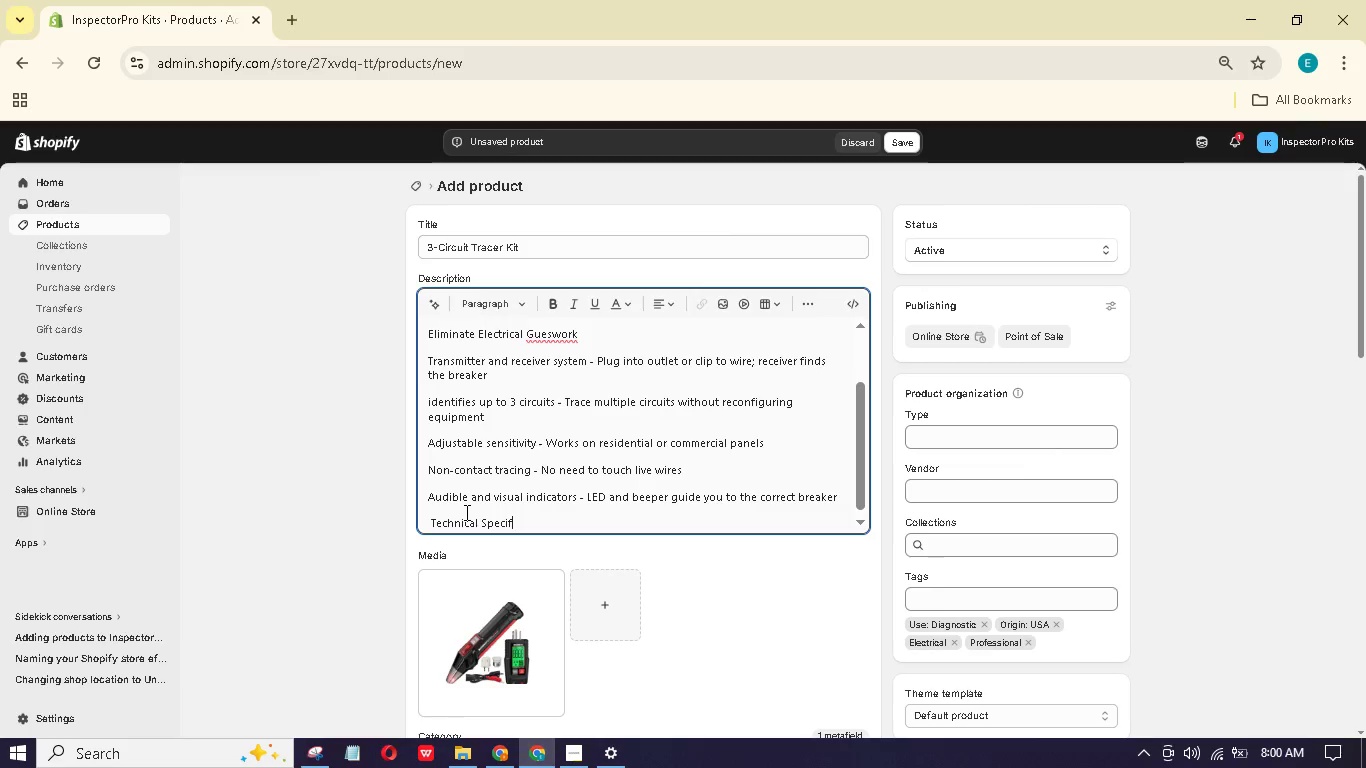 
hold_key(key=O, duration=0.33)
 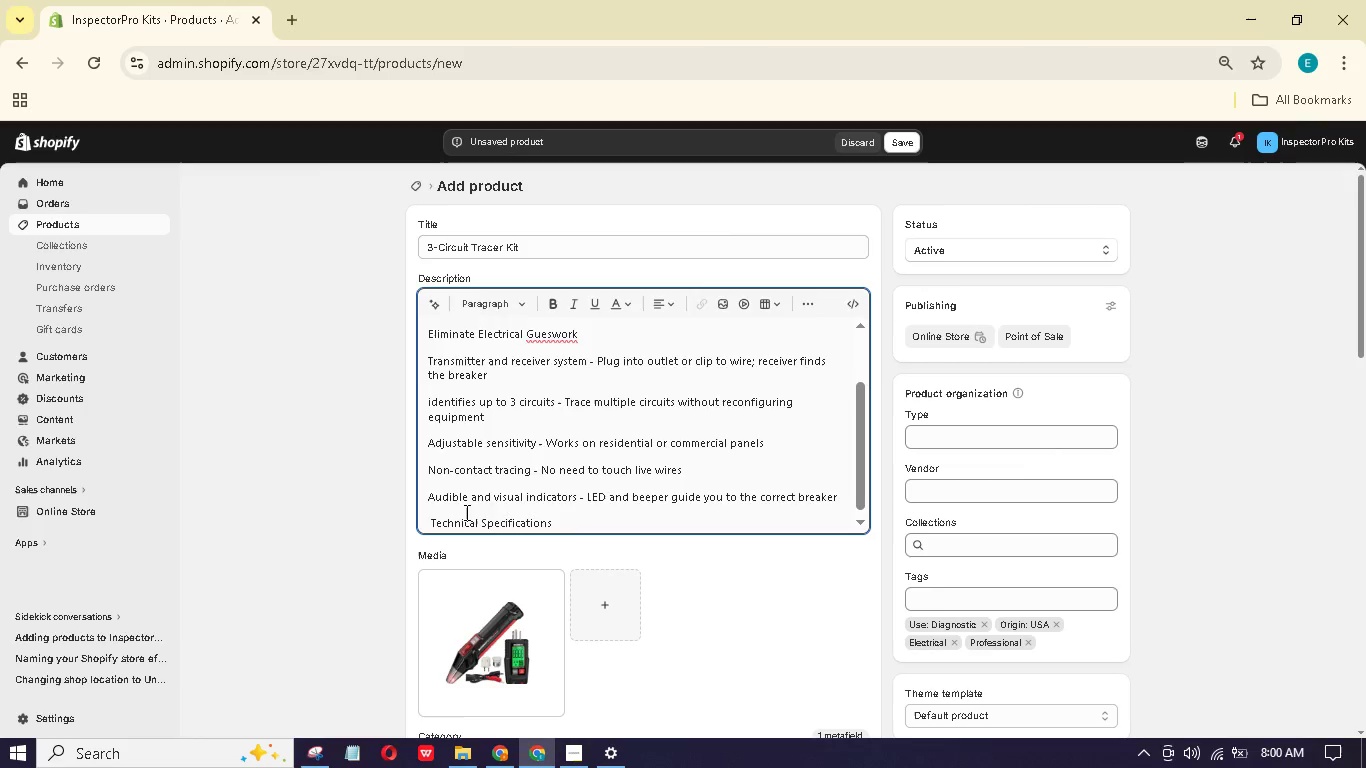 
key(Enter)
 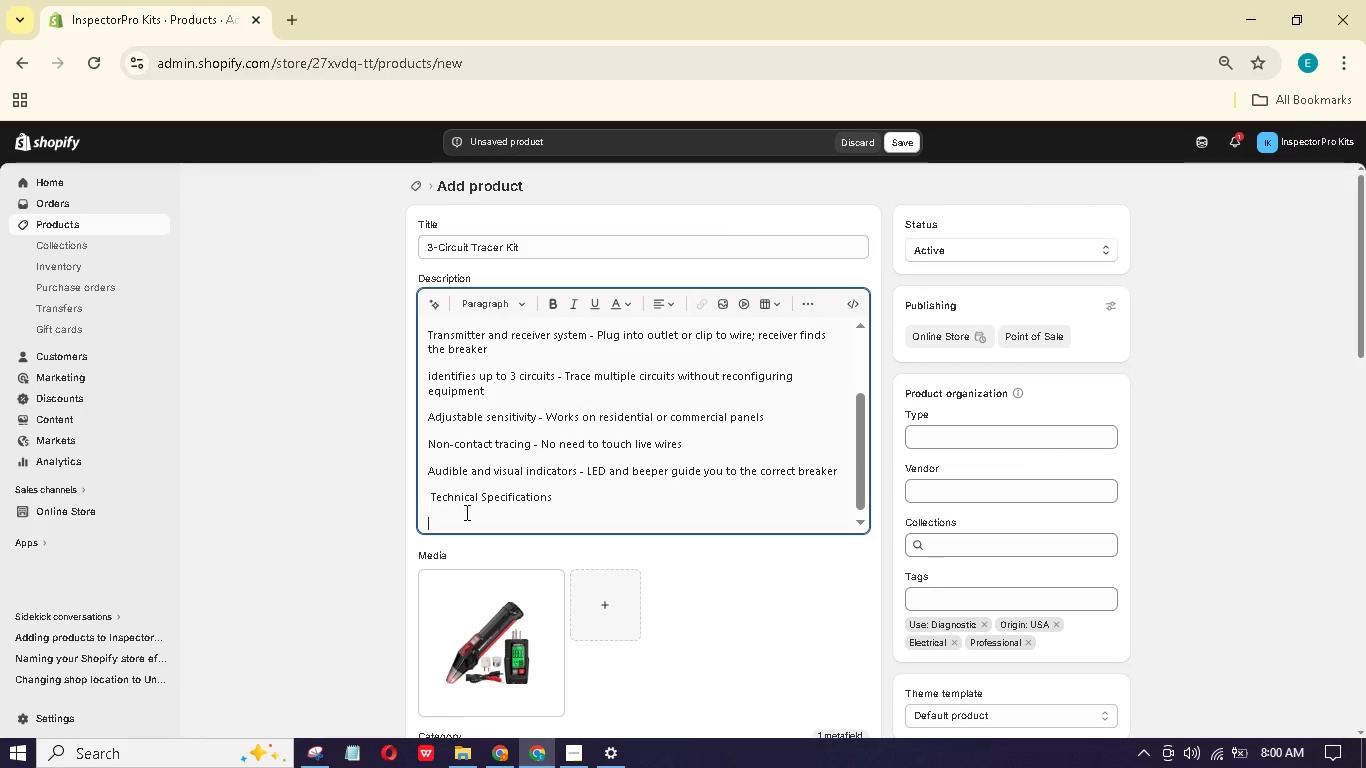 
type(Transfr)
key(Backspace)
key(Backspace)
key(Backspace)
type(mittr power: 9V battry)
 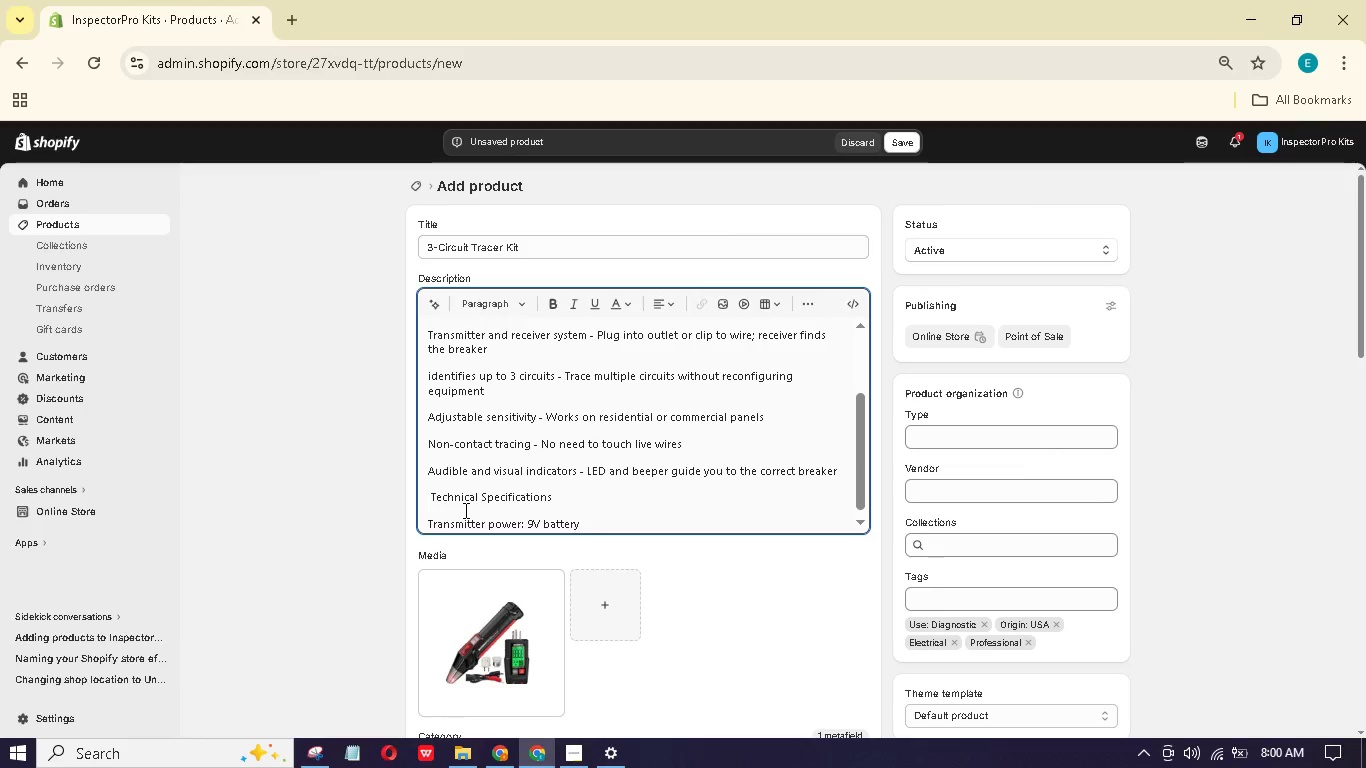 
wait(57.11)
 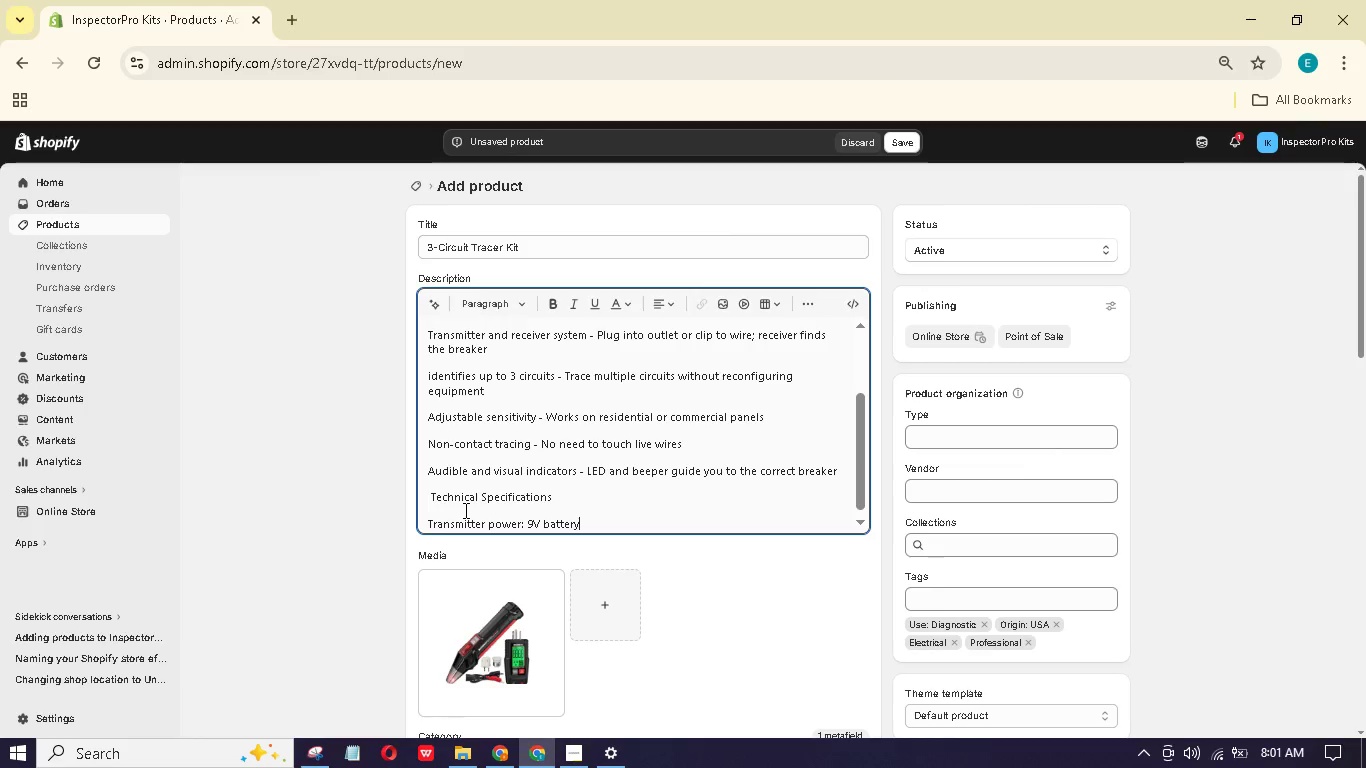 
key(Enter)
 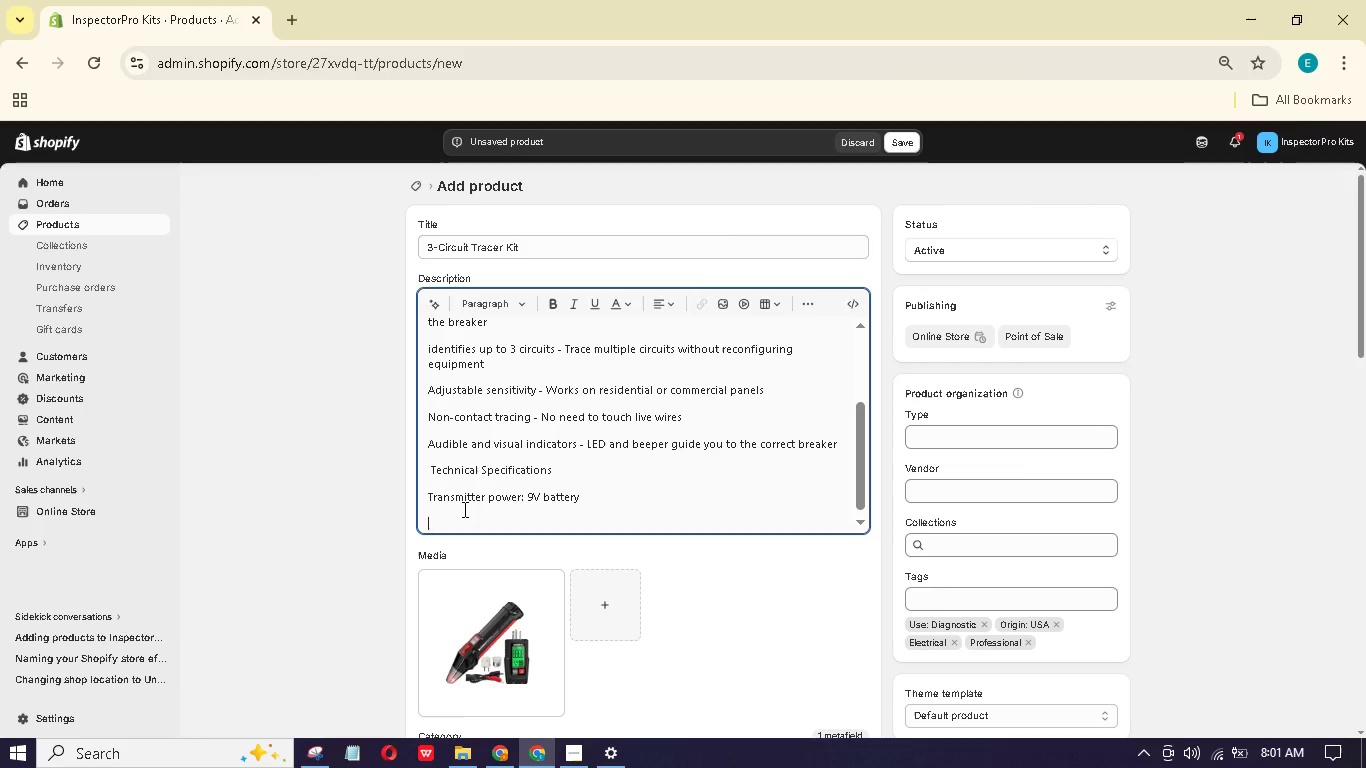 
type(Receivr poer: 9V battry)
 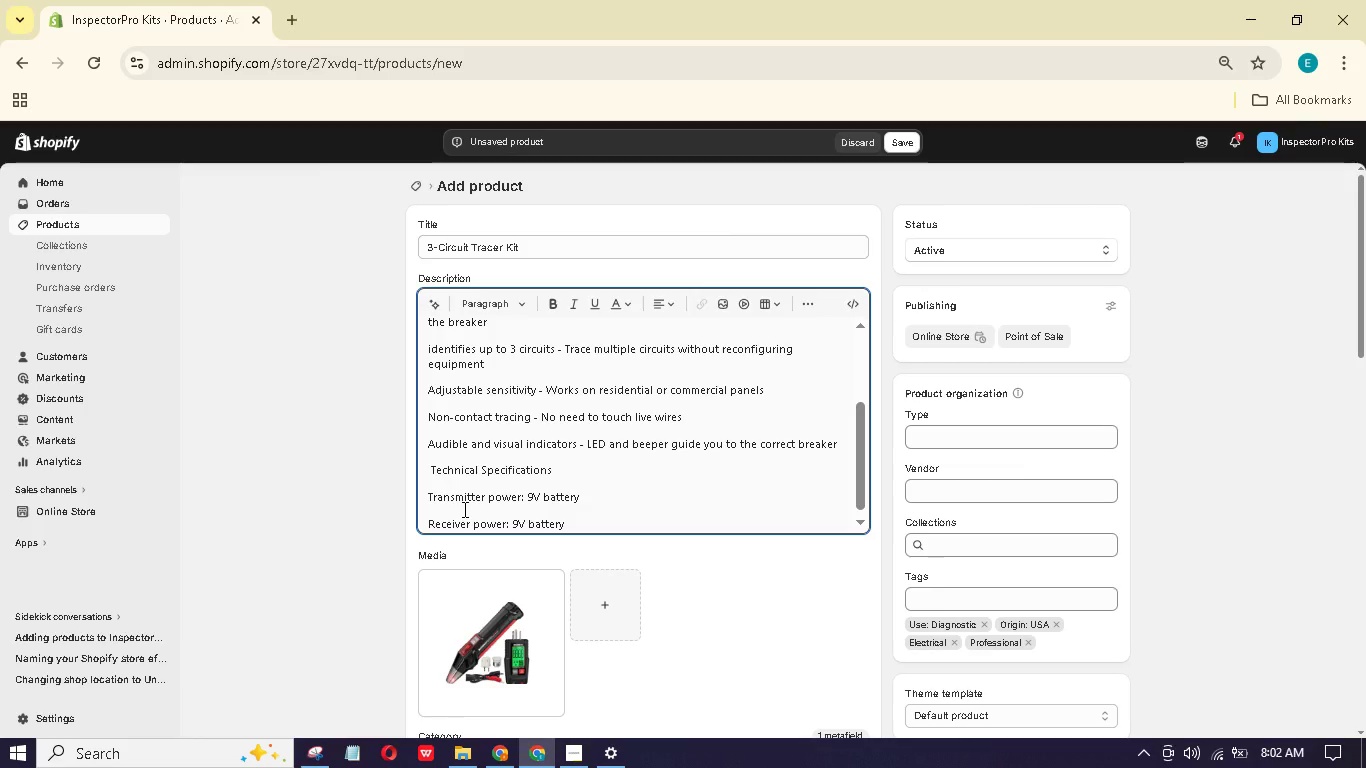 
hold_key(key=W, duration=0.34)
 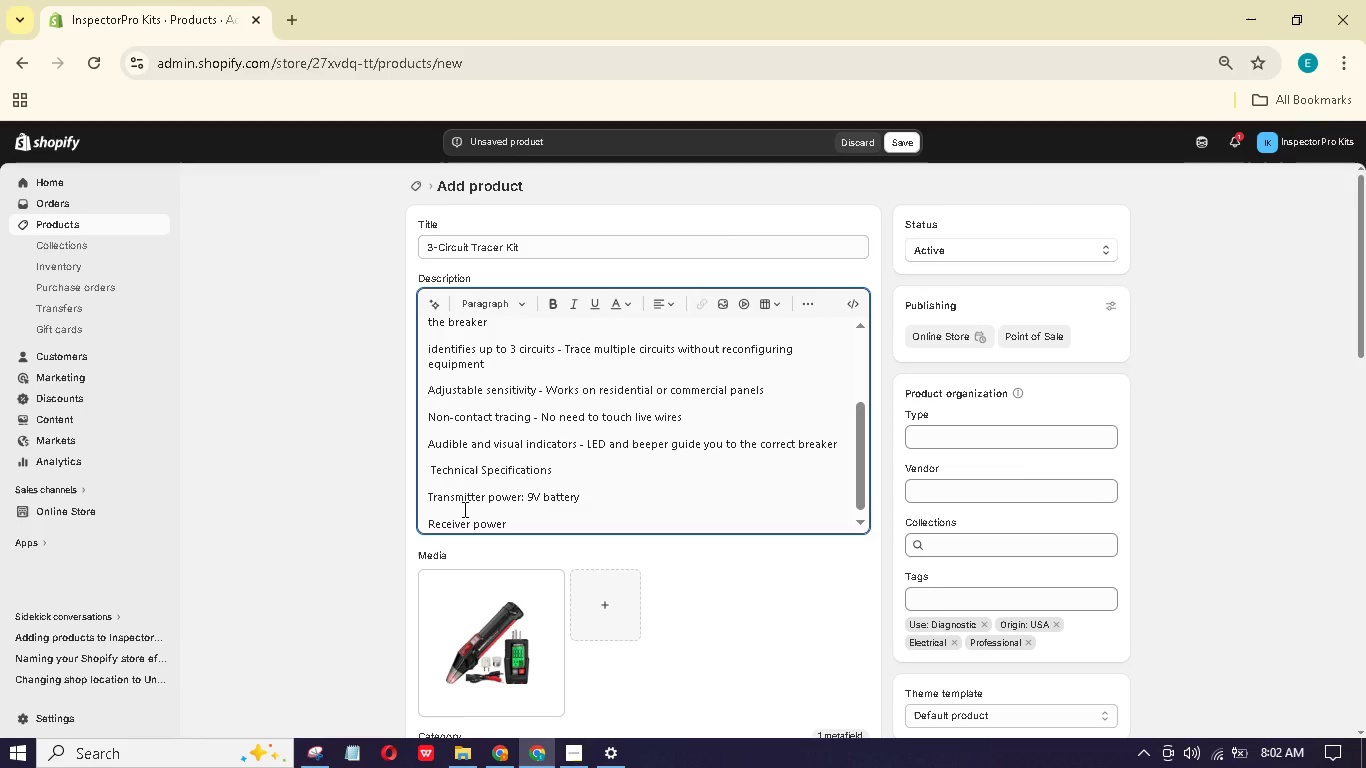 
key(Enter)
 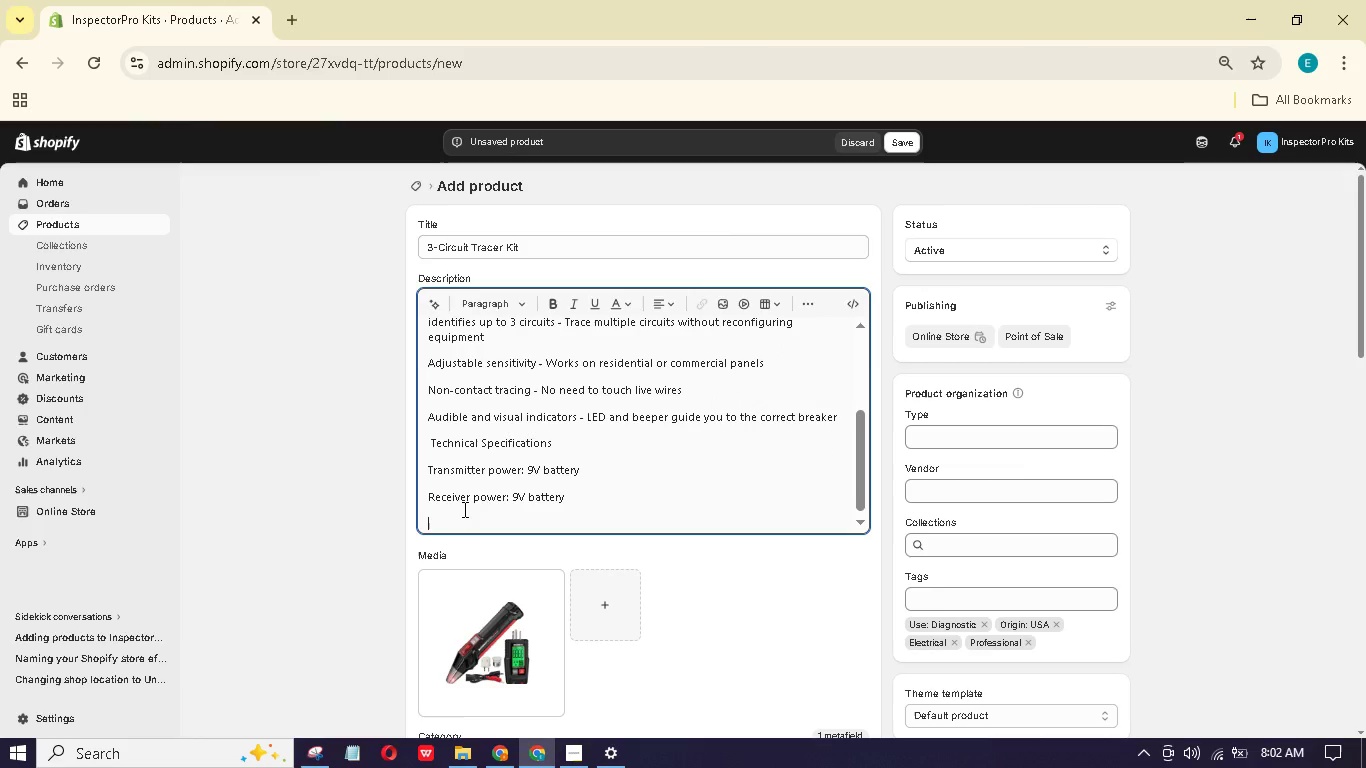 
type(Tracing epth: Up to 2 inchs)
 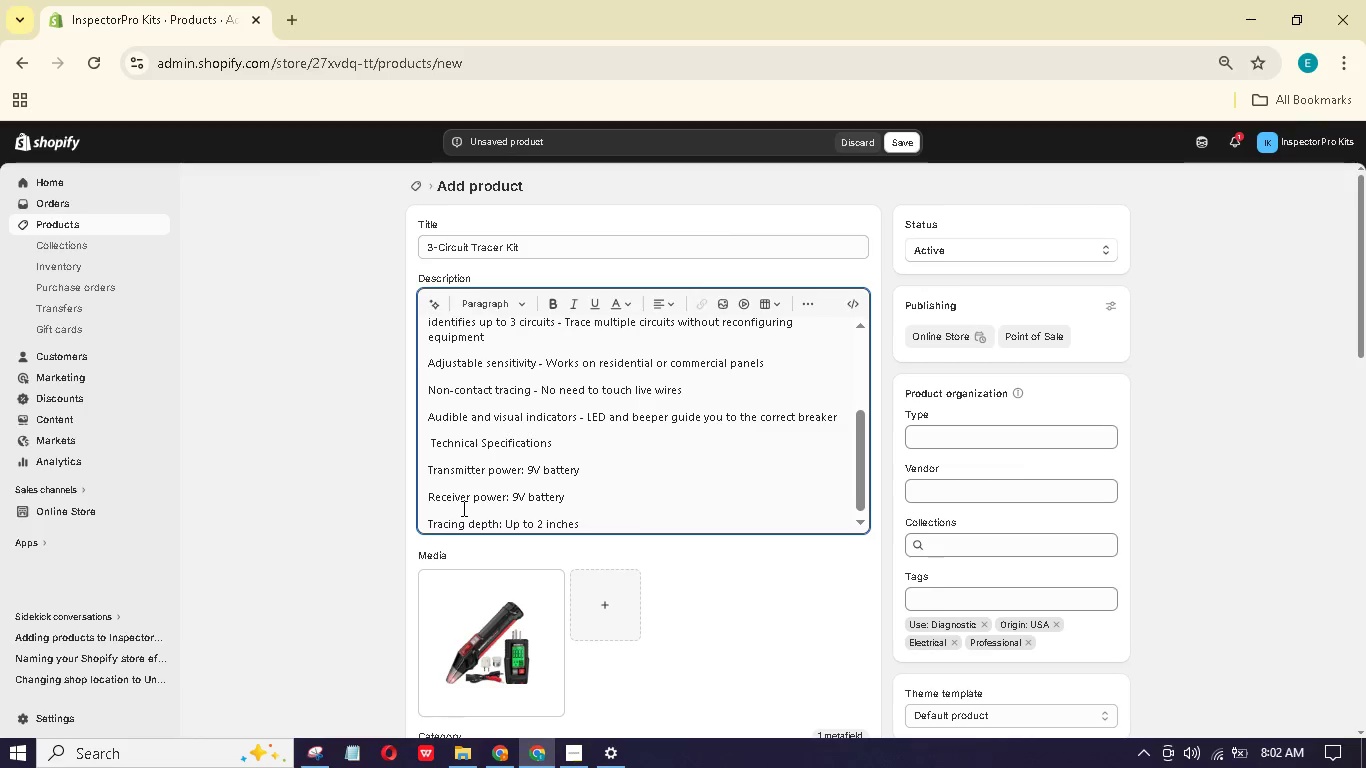 
hold_key(key=D, duration=0.36)
 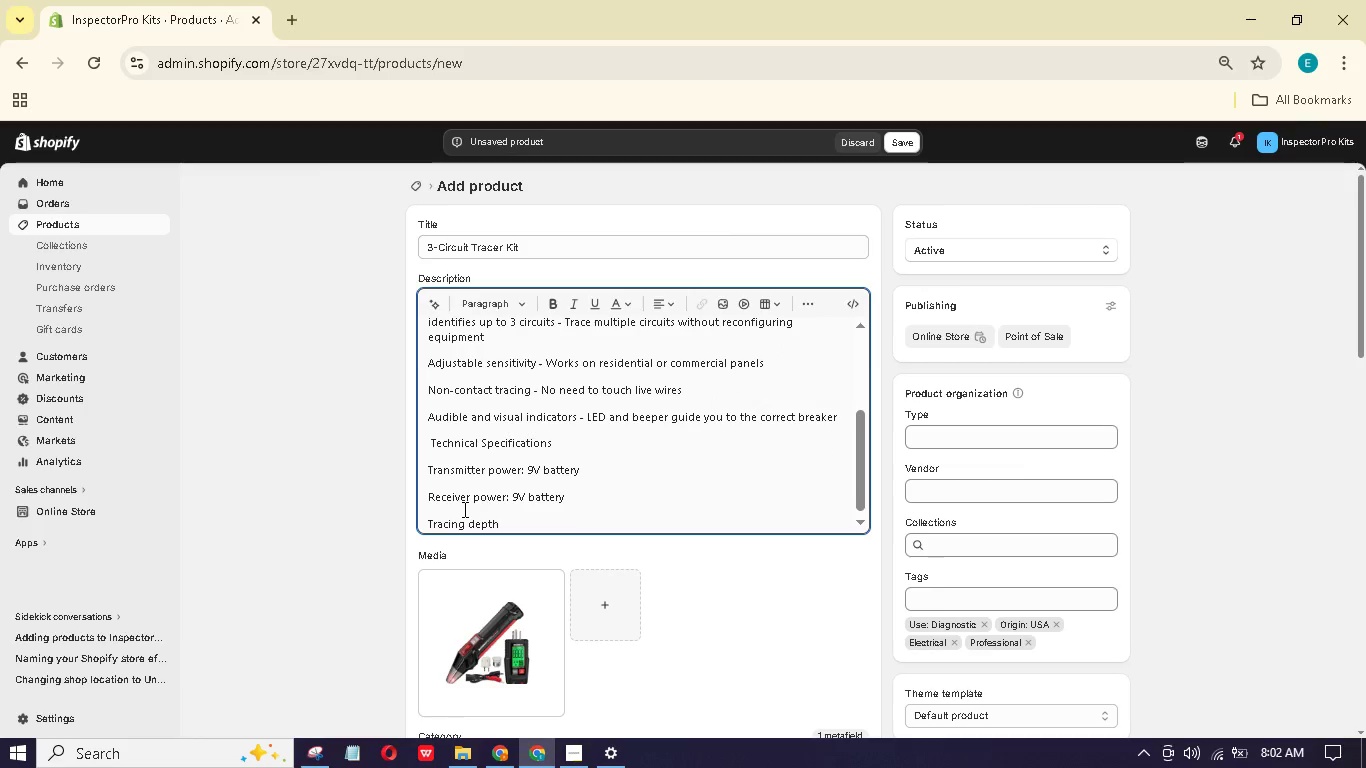 
hold_key(key=E, duration=0.31)
 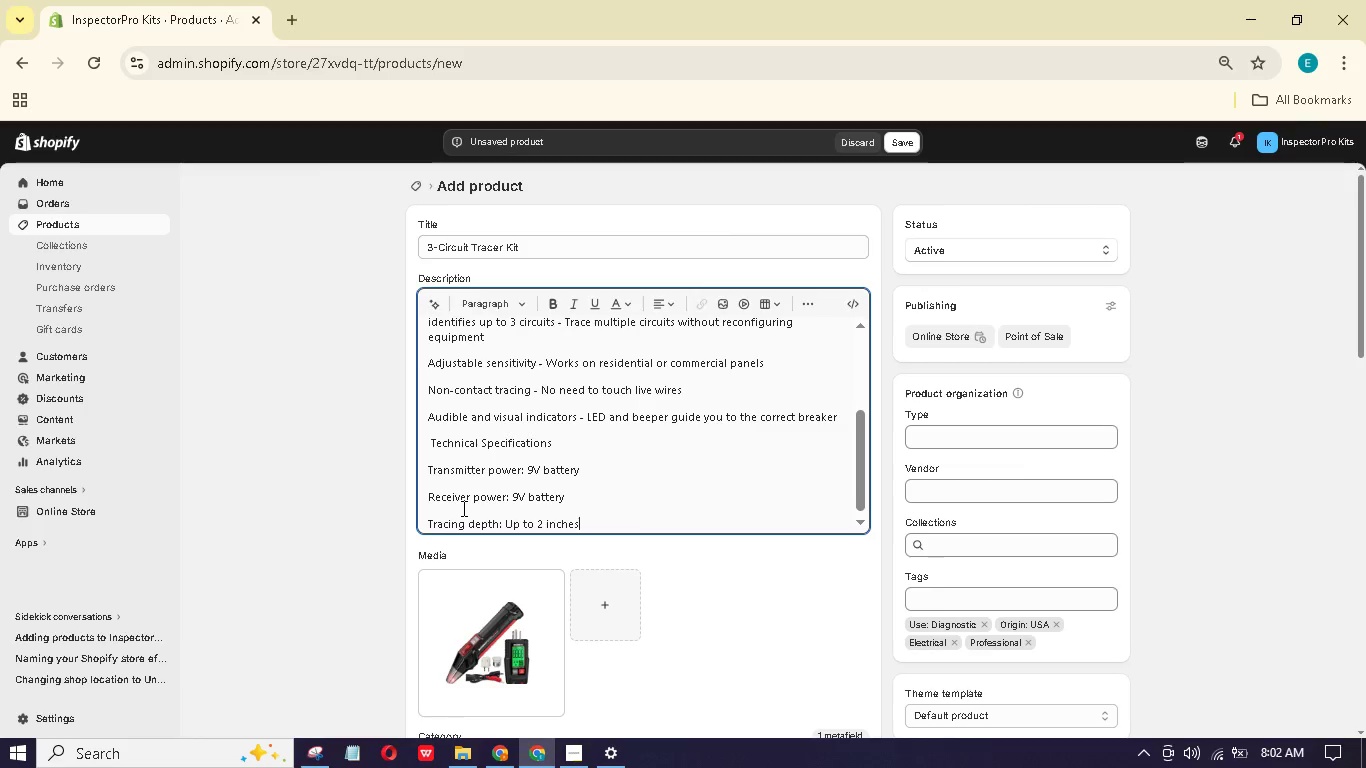 
key(Enter)
 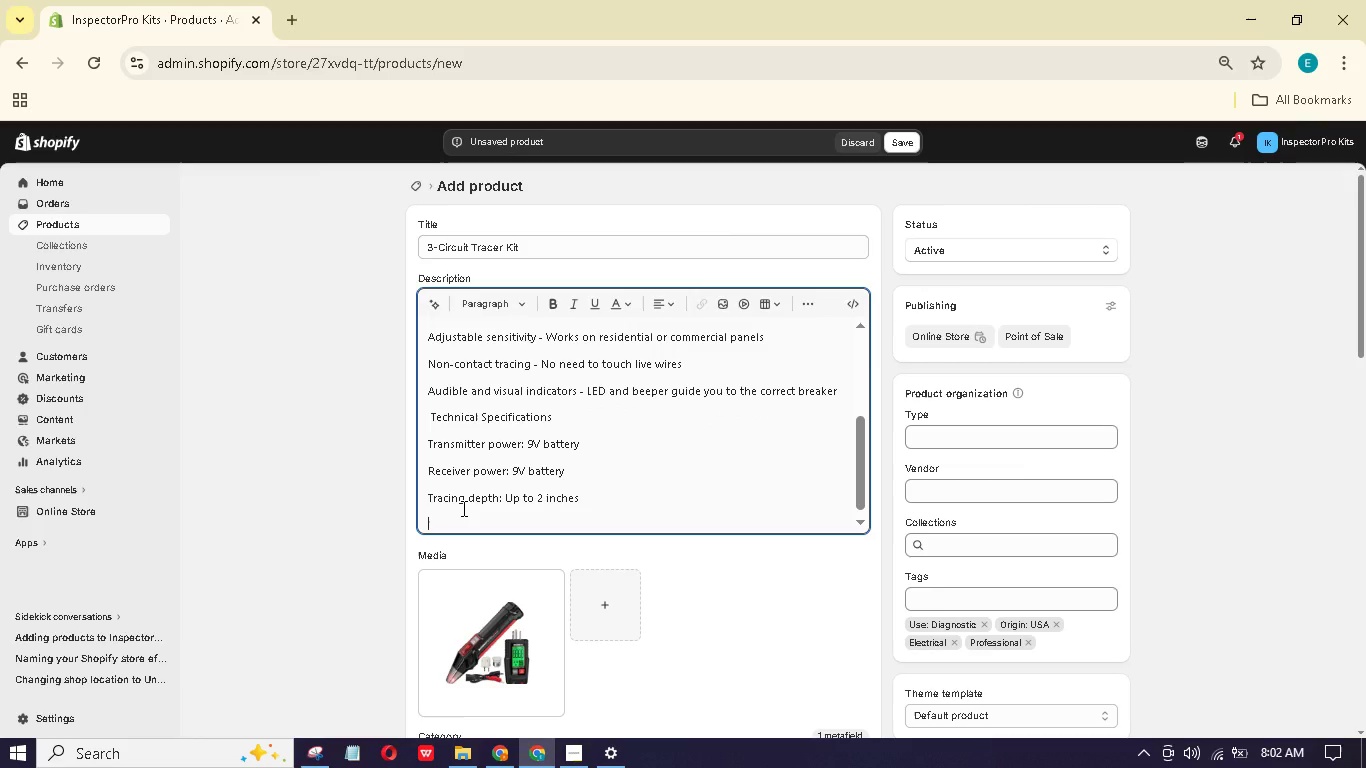 
type(Voltge rngre: 50V to 400V AC)
 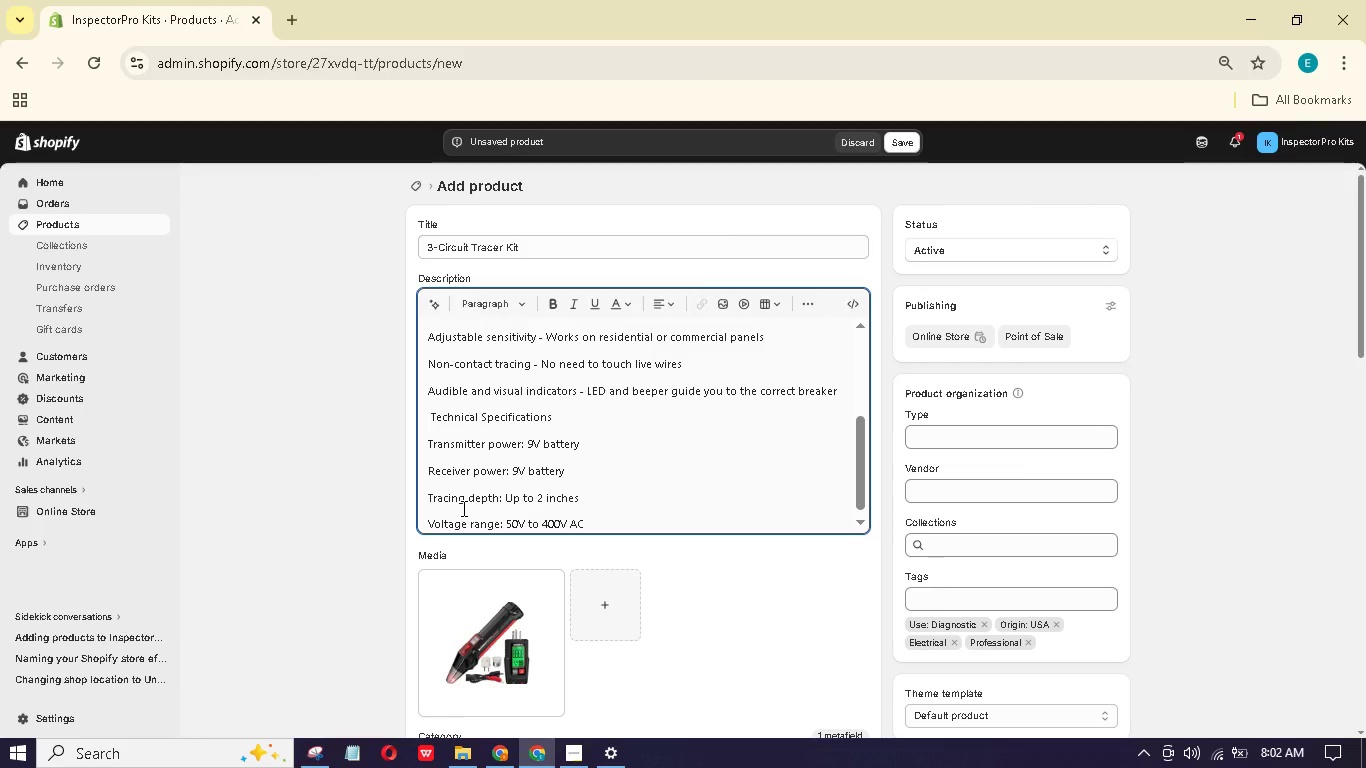 
hold_key(key=Backspace, duration=0.34)
 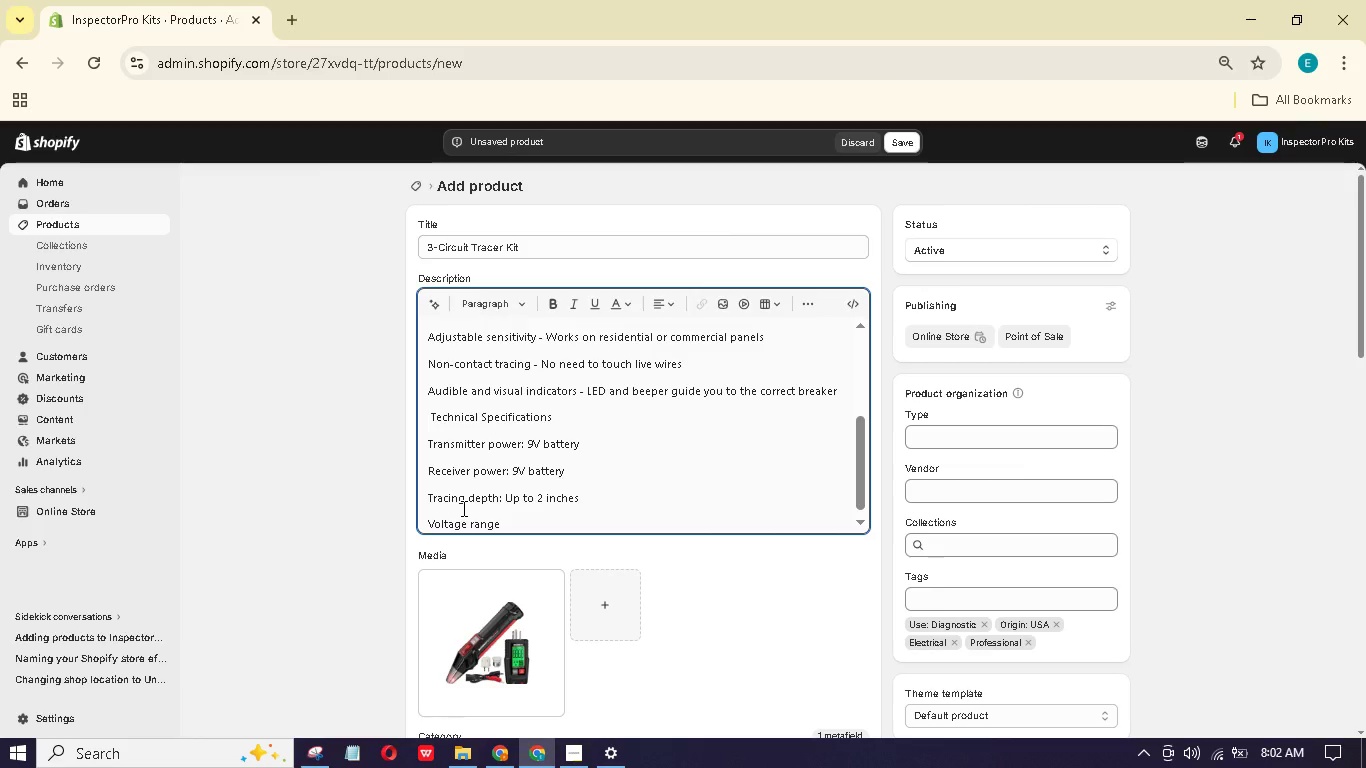 
key(Enter)
 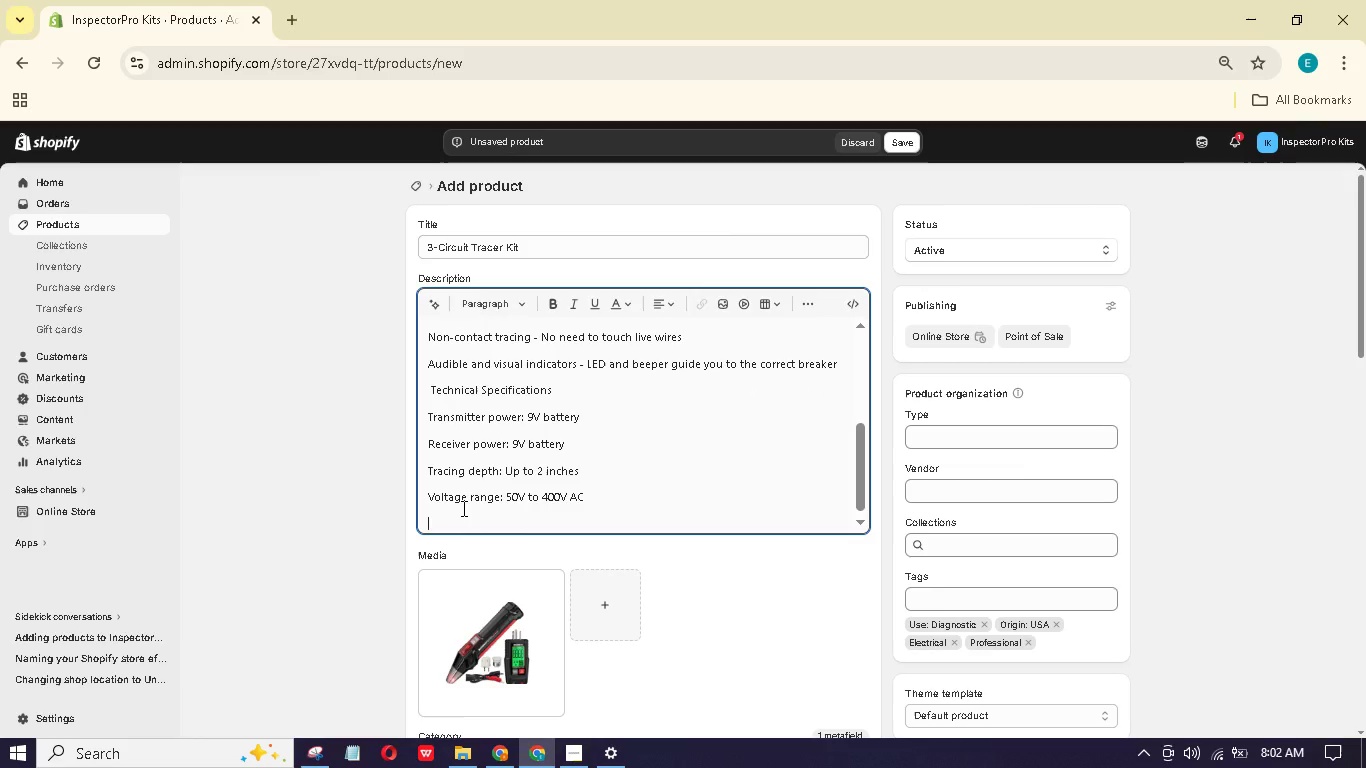 
type(What's in the bo)
key(Backspace)
key(Backspace)
type(Box)
 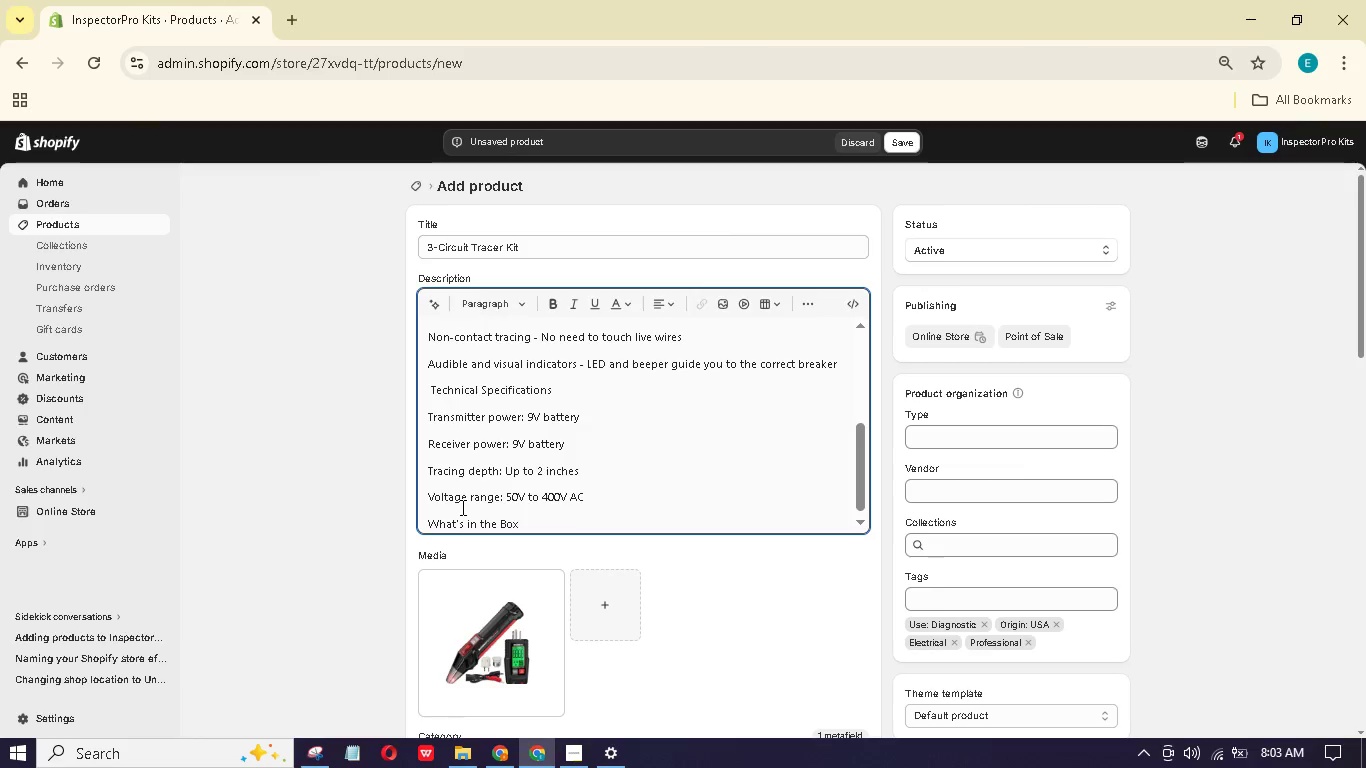 
key(Enter)
 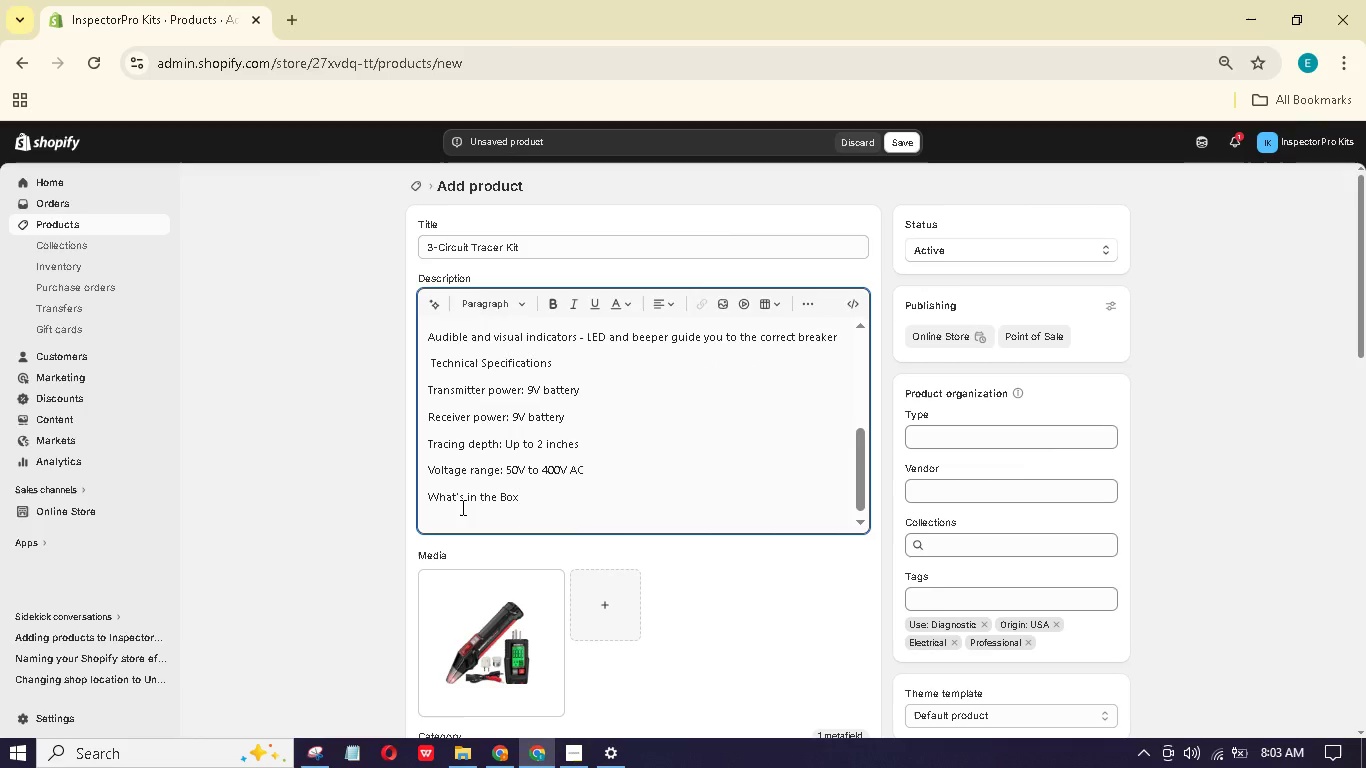 
type(Circuit )
 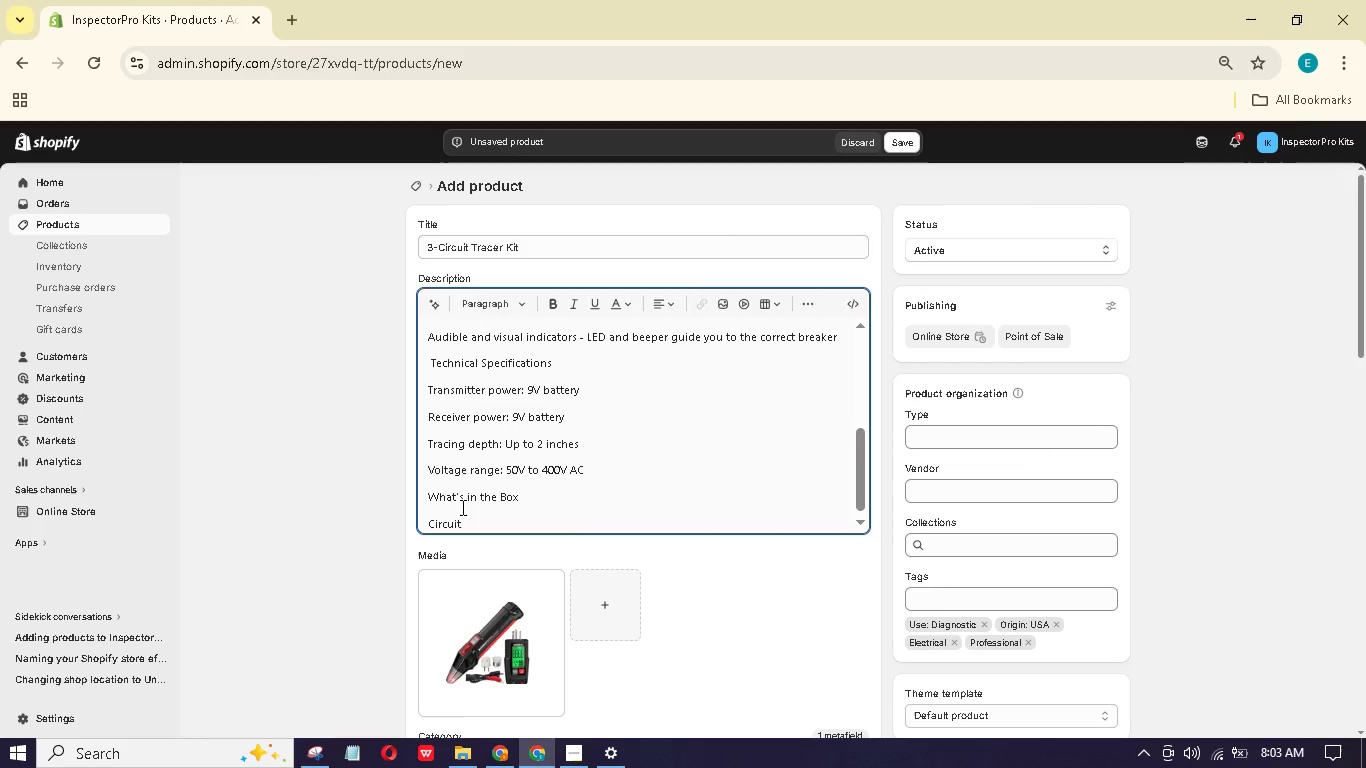 
wait(6.52)
 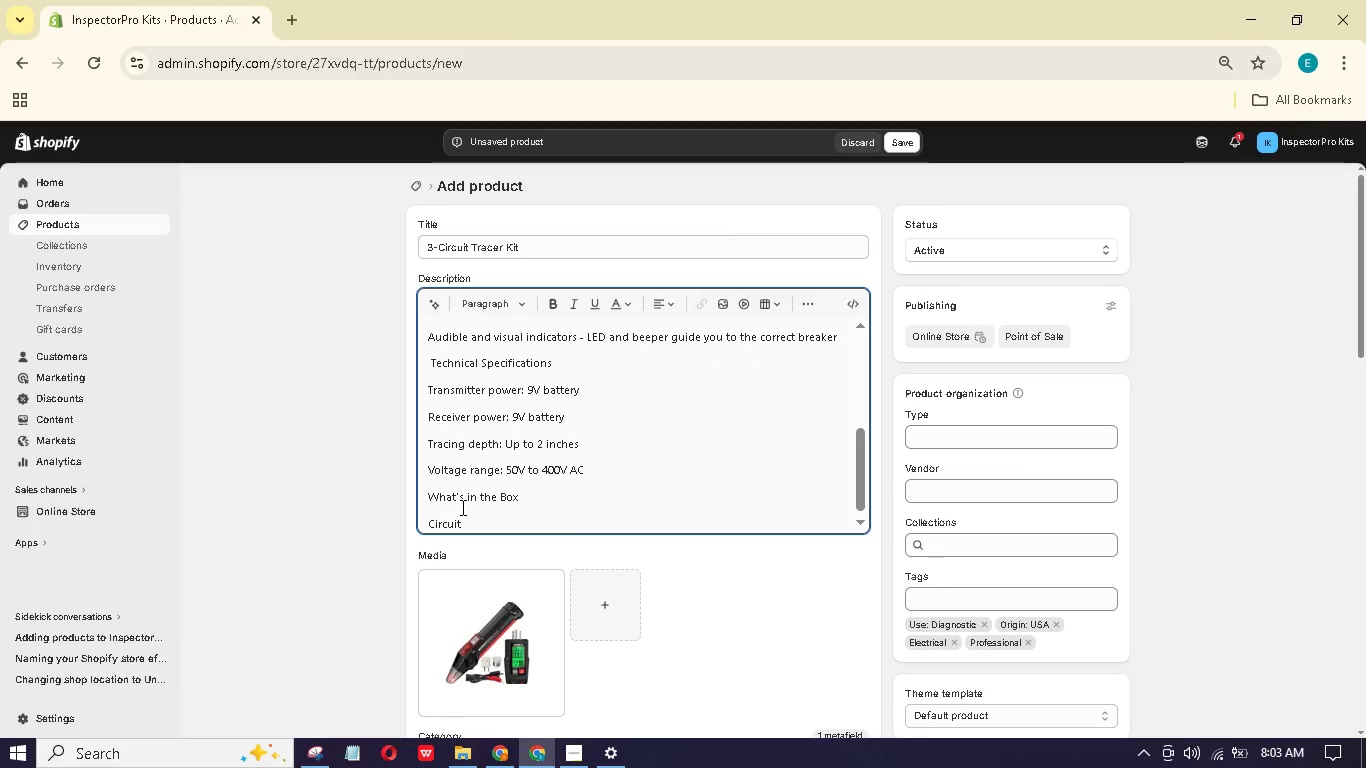 
type(tracr transmittr)
 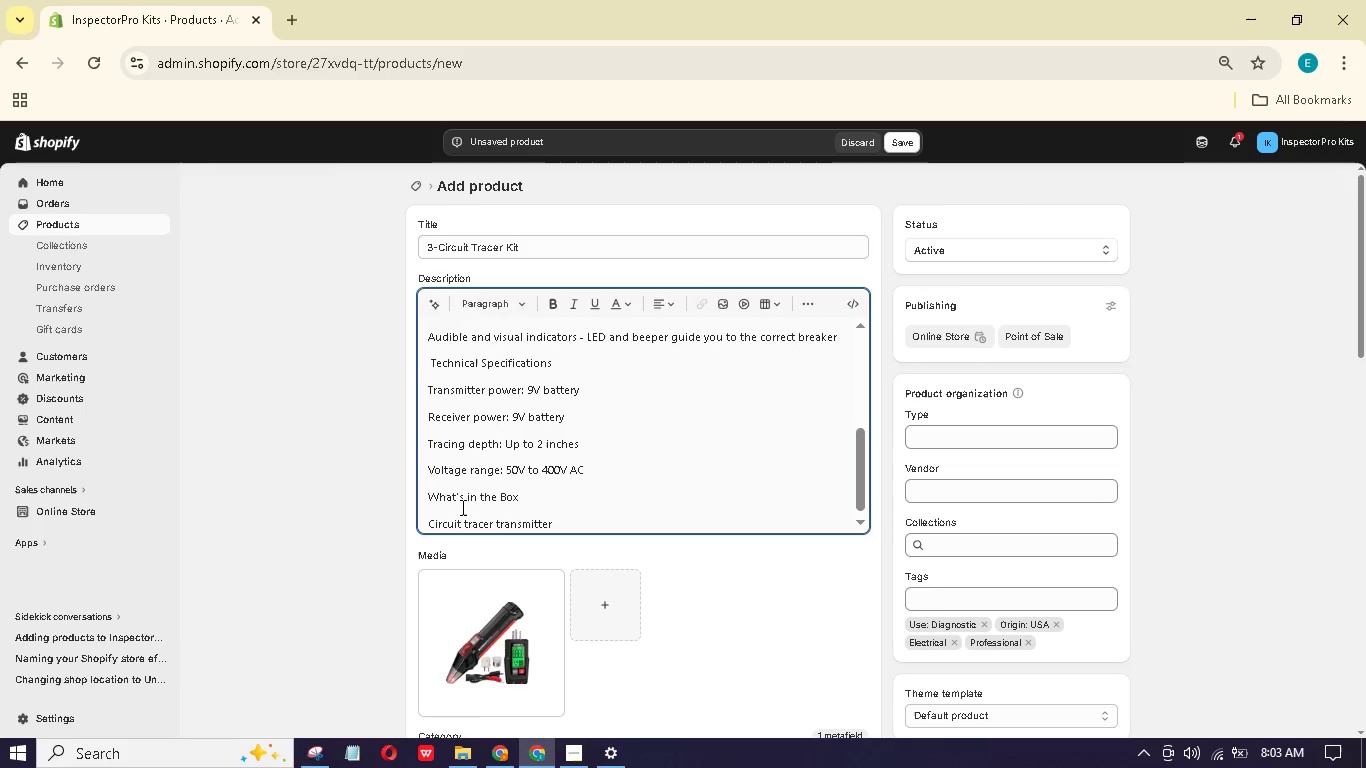 
hold_key(key=E, duration=0.39)
 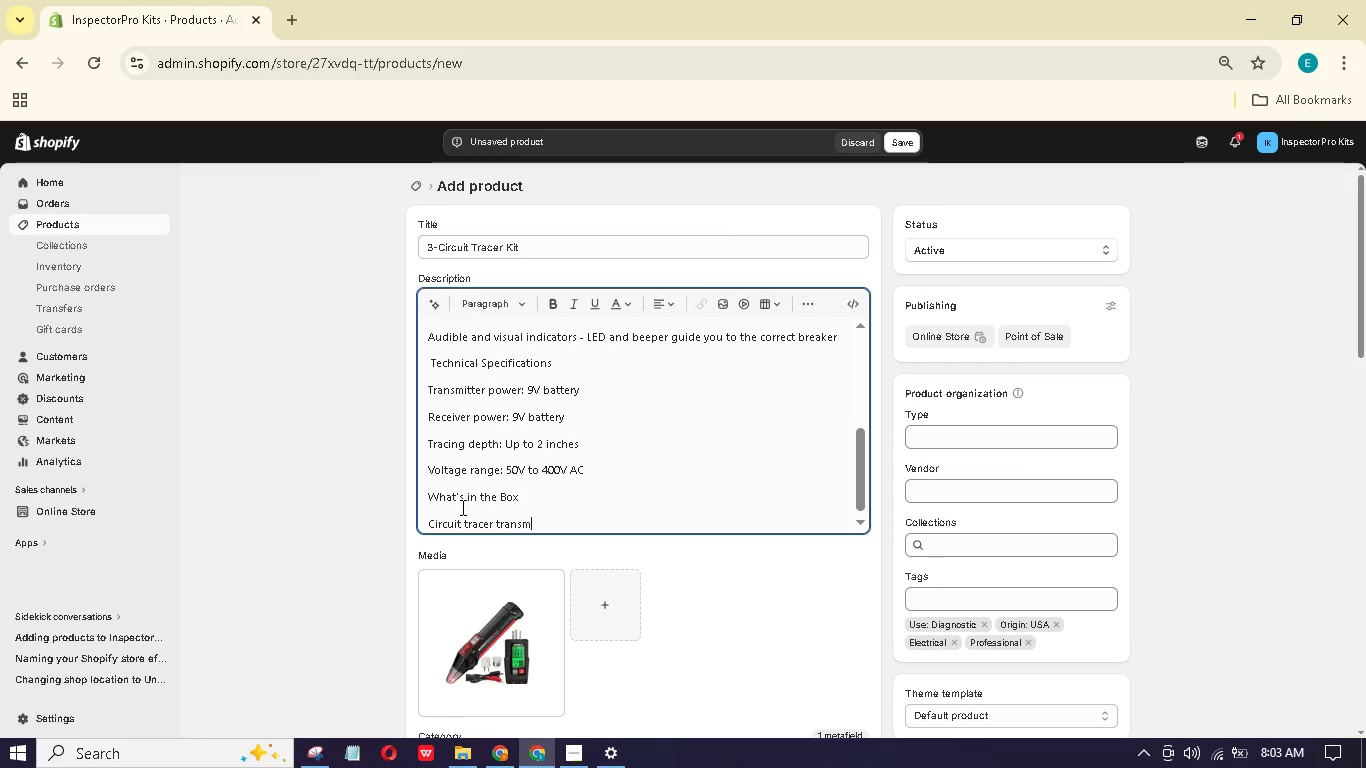 
hold_key(key=E, duration=0.45)
 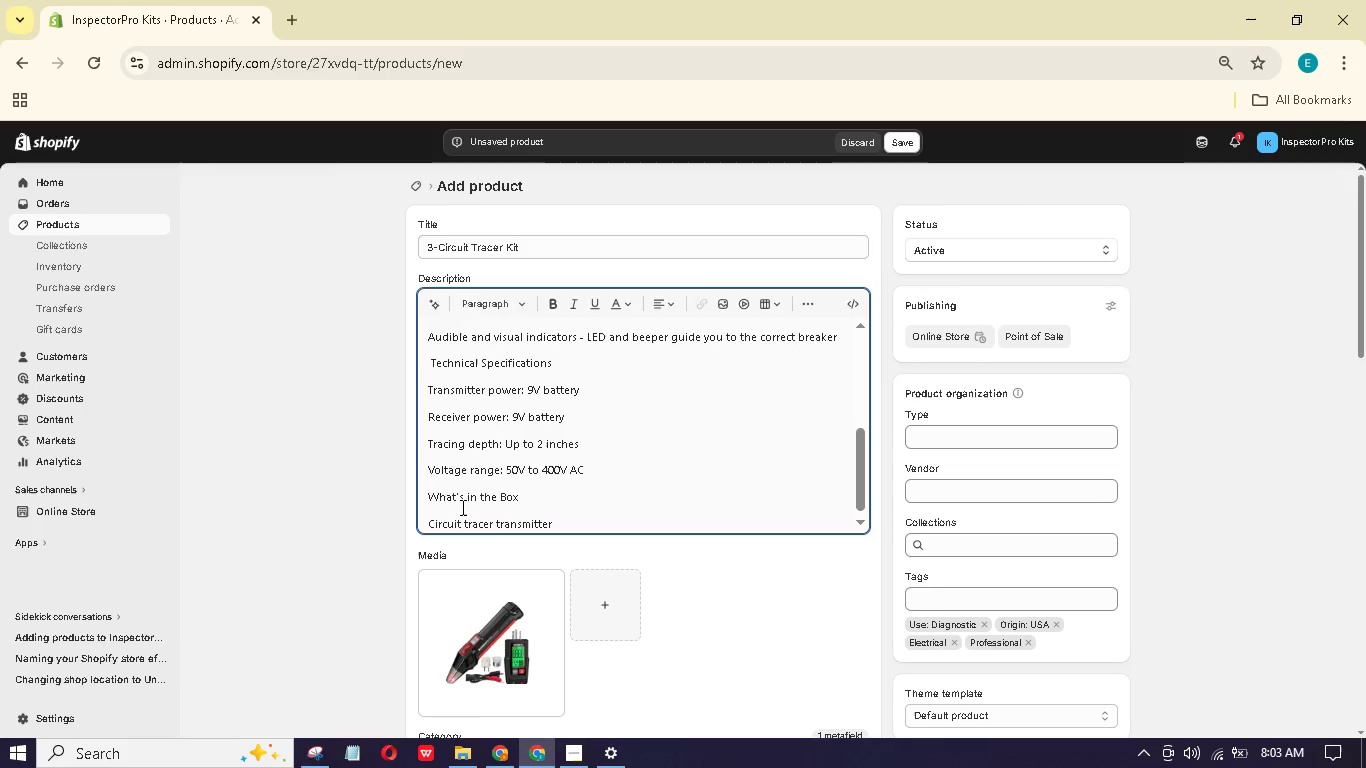 
key(Enter)
 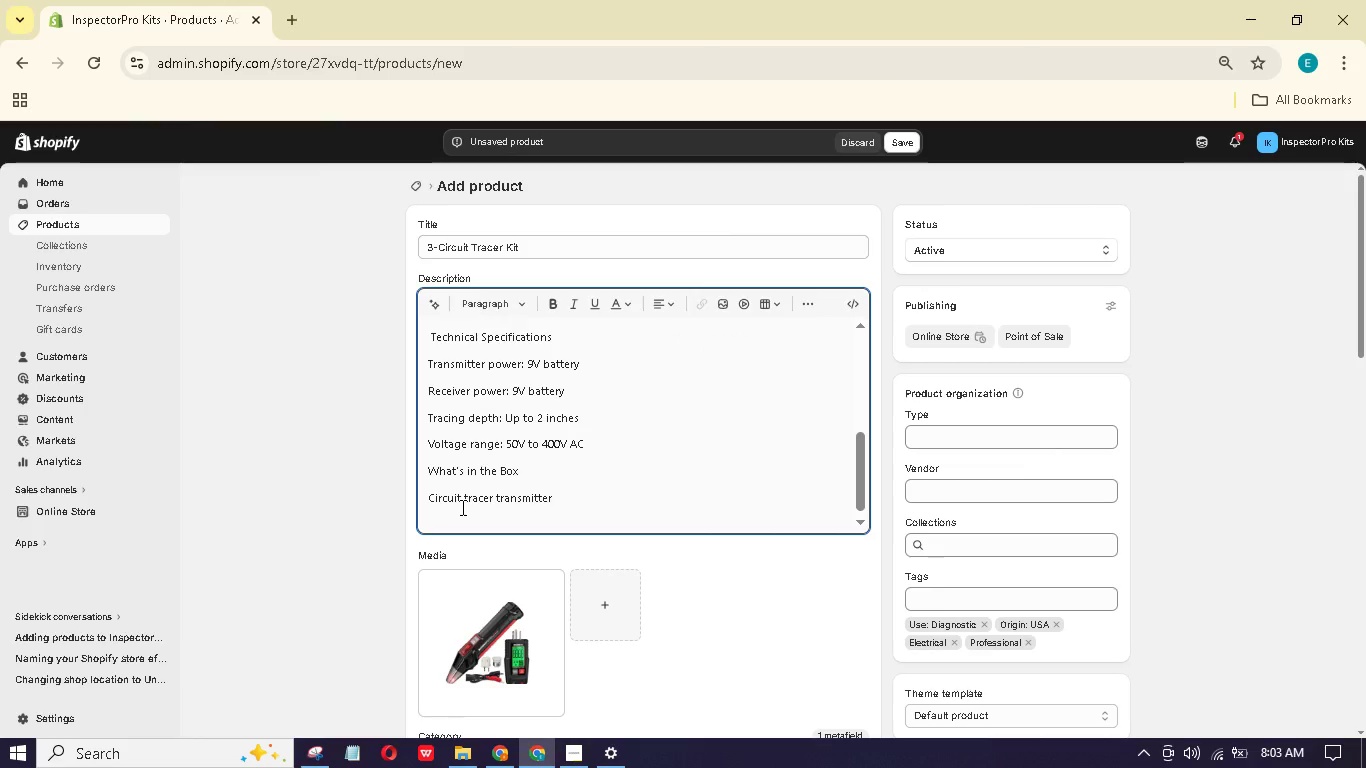 
type(Circuit tracr receivr)
 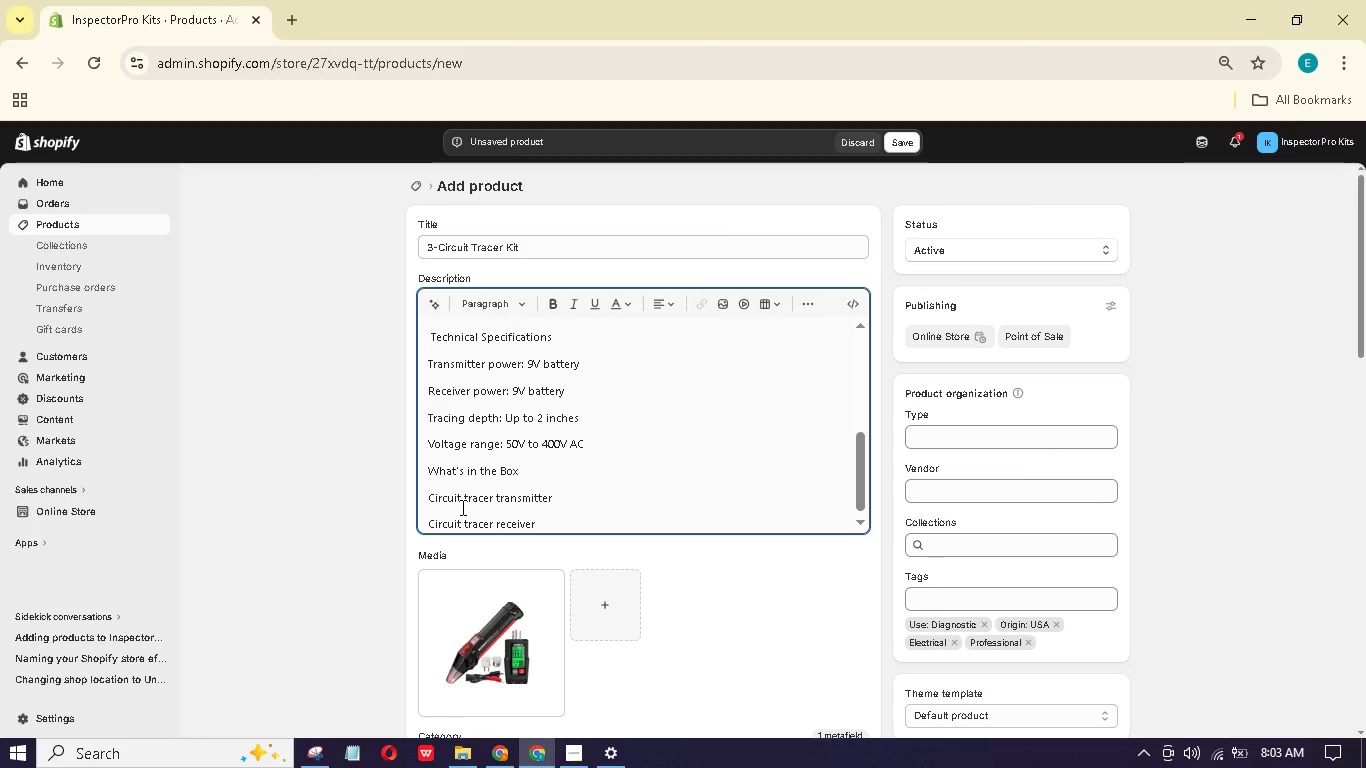 
hold_key(key=E, duration=0.33)
 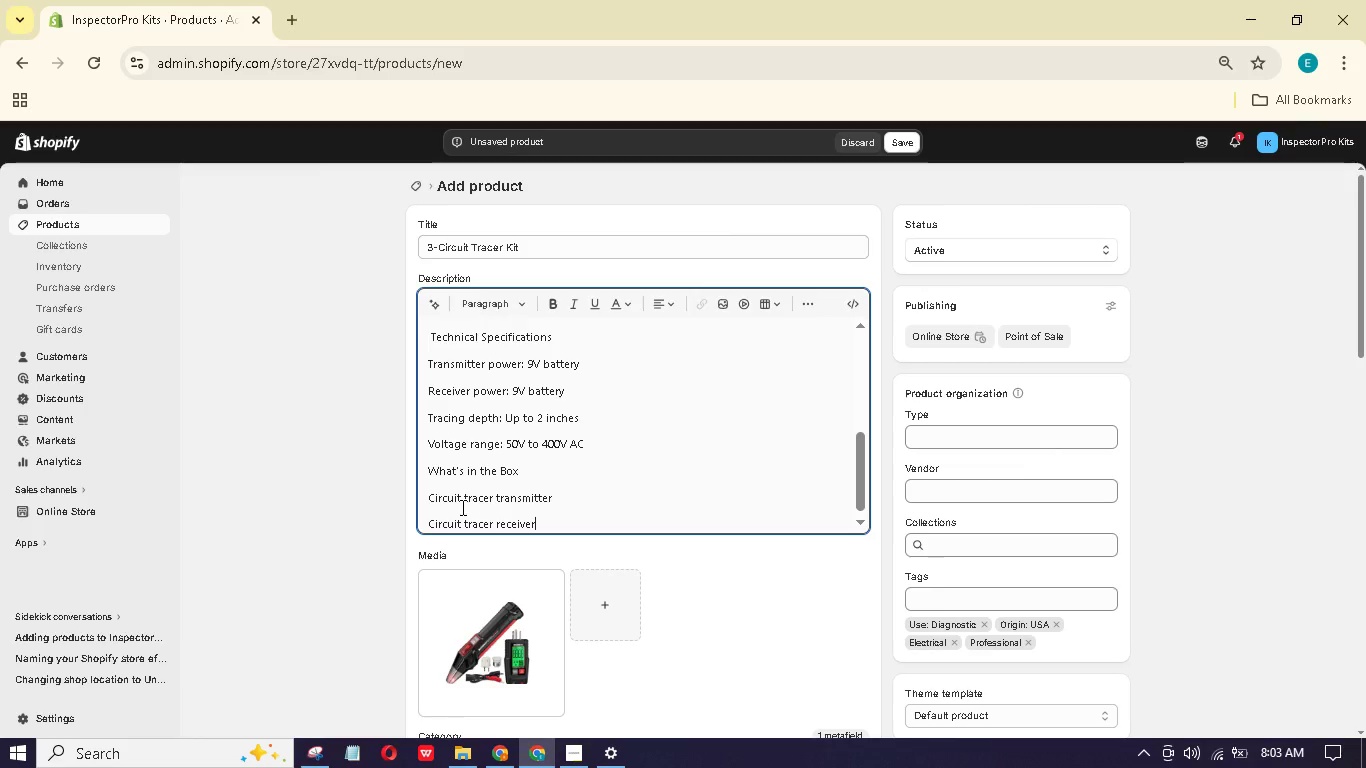 
key(Enter)
 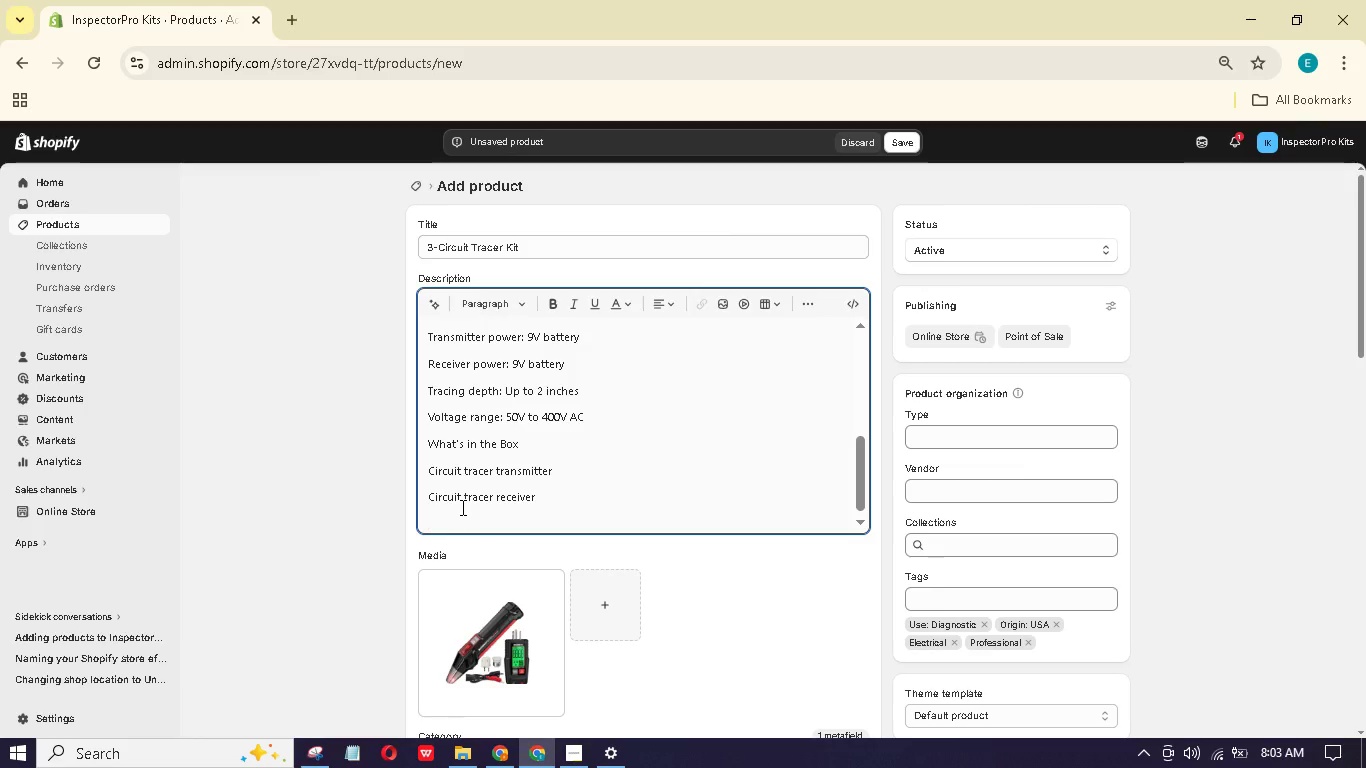 
type(Alligtor clip leads)
 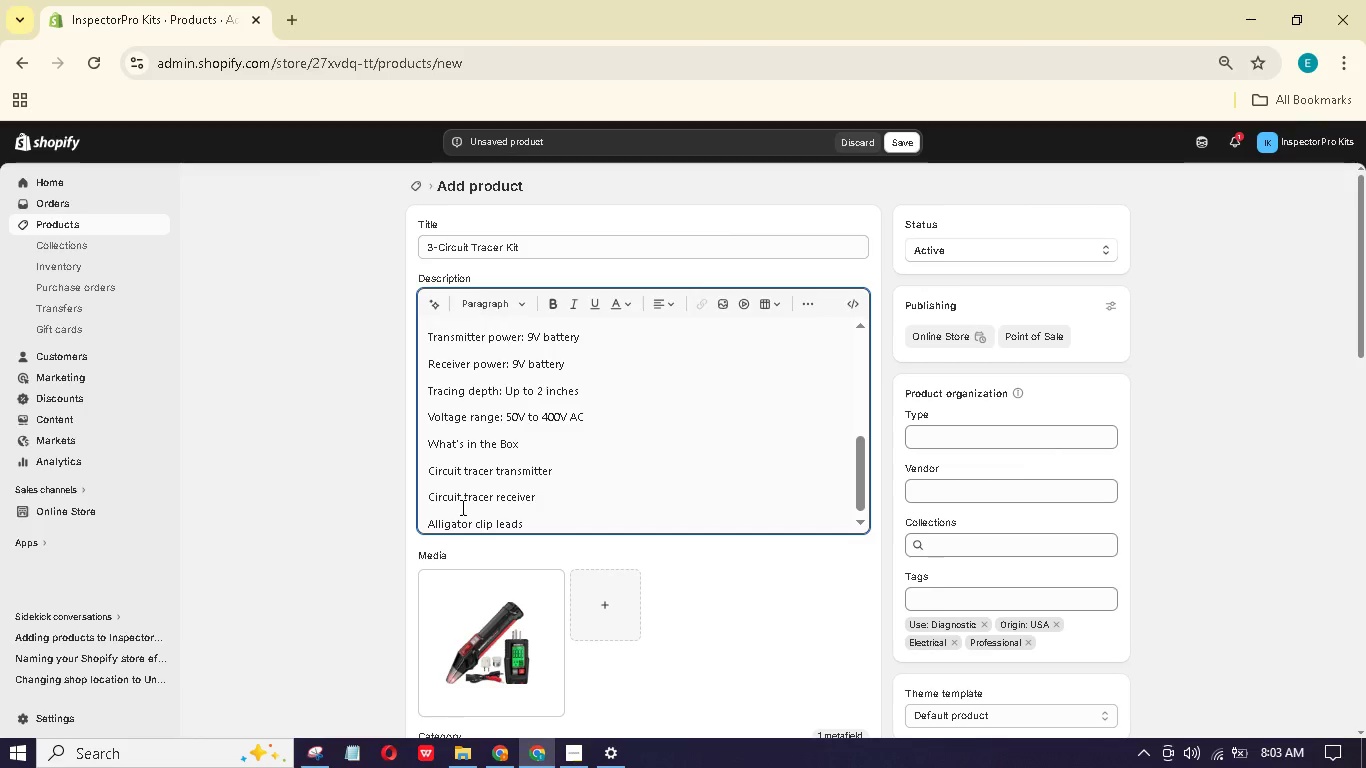 
key(Enter)
 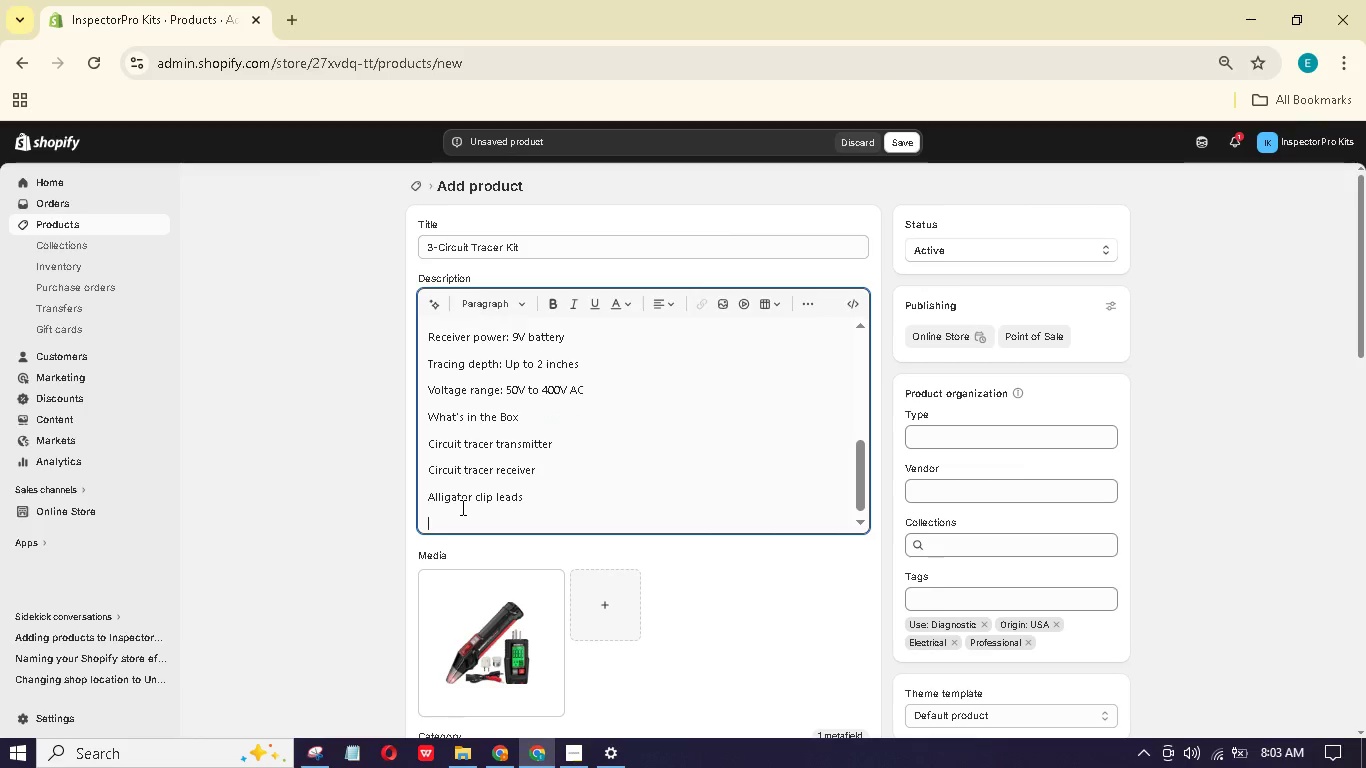 
type(Pouch)
 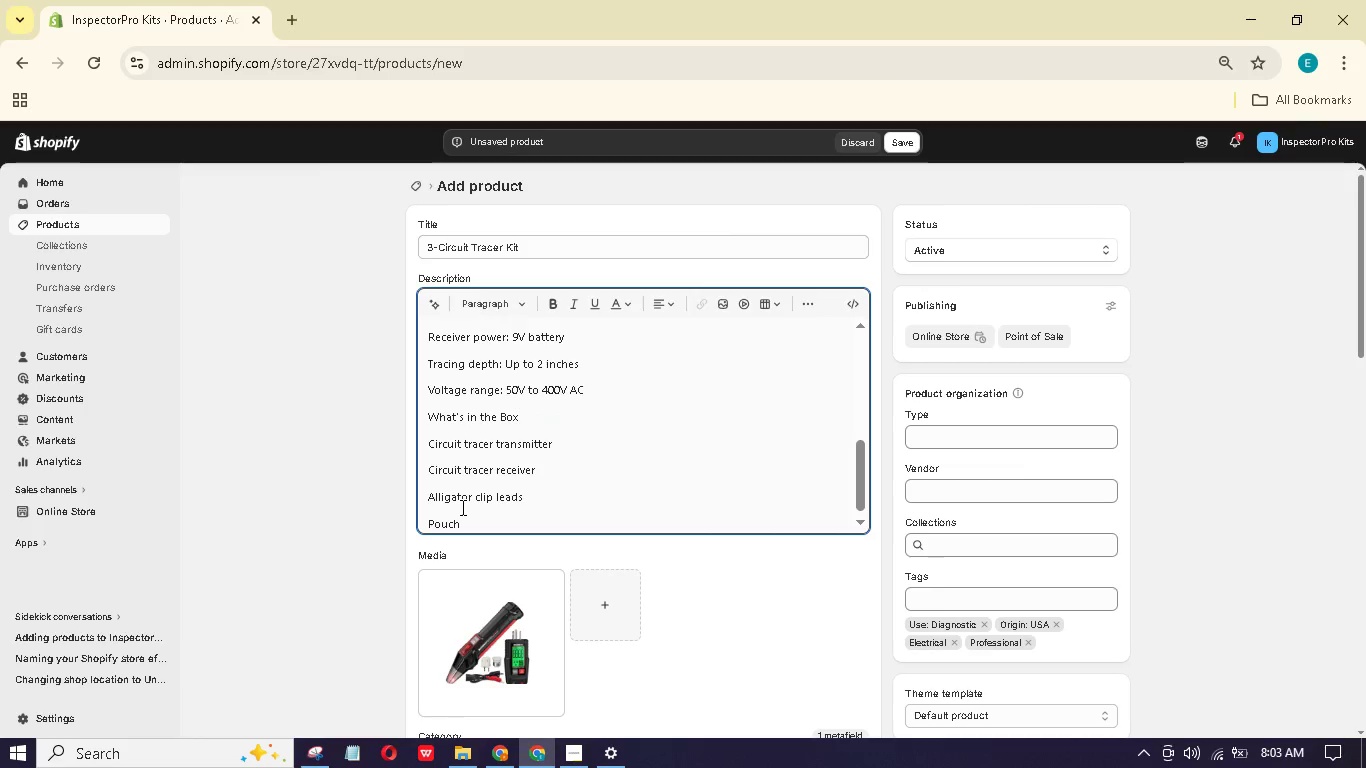 
key(Enter)
 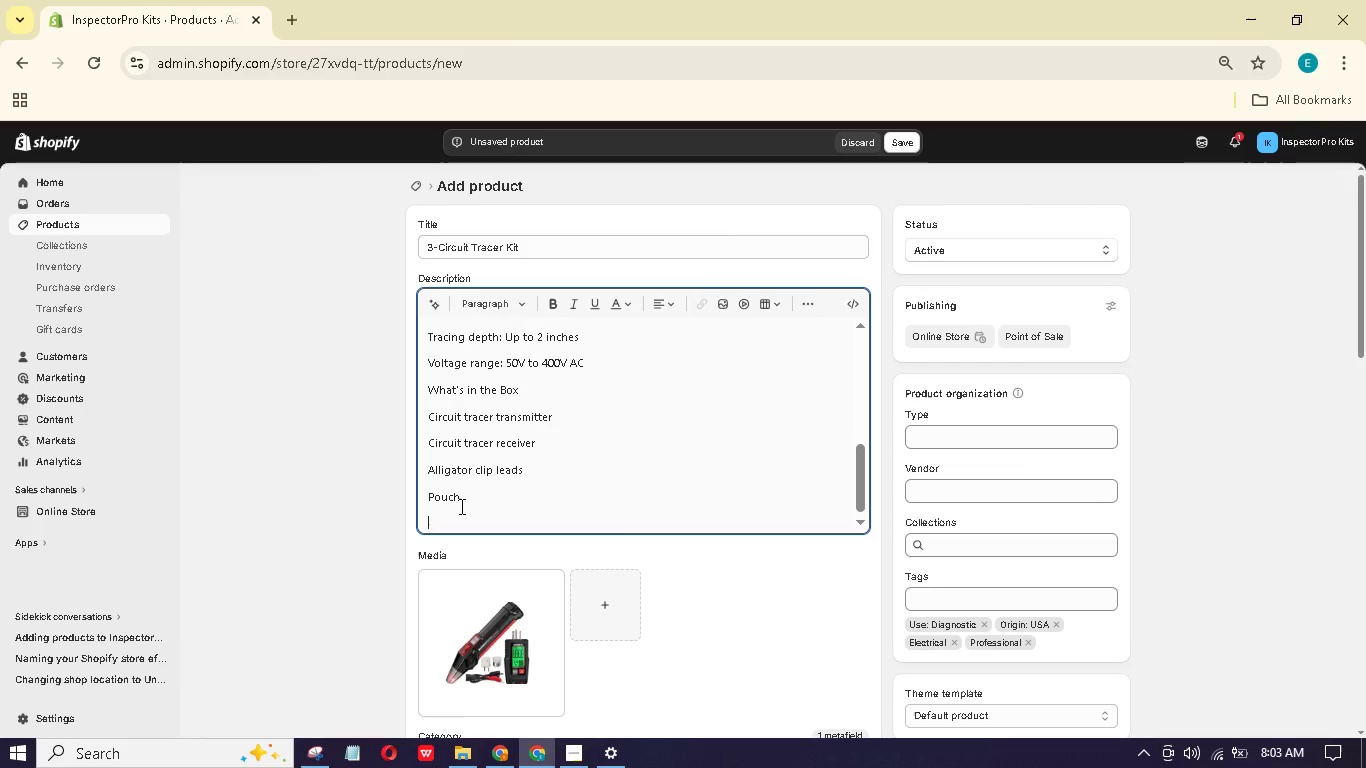 
type(6AA batteries)
 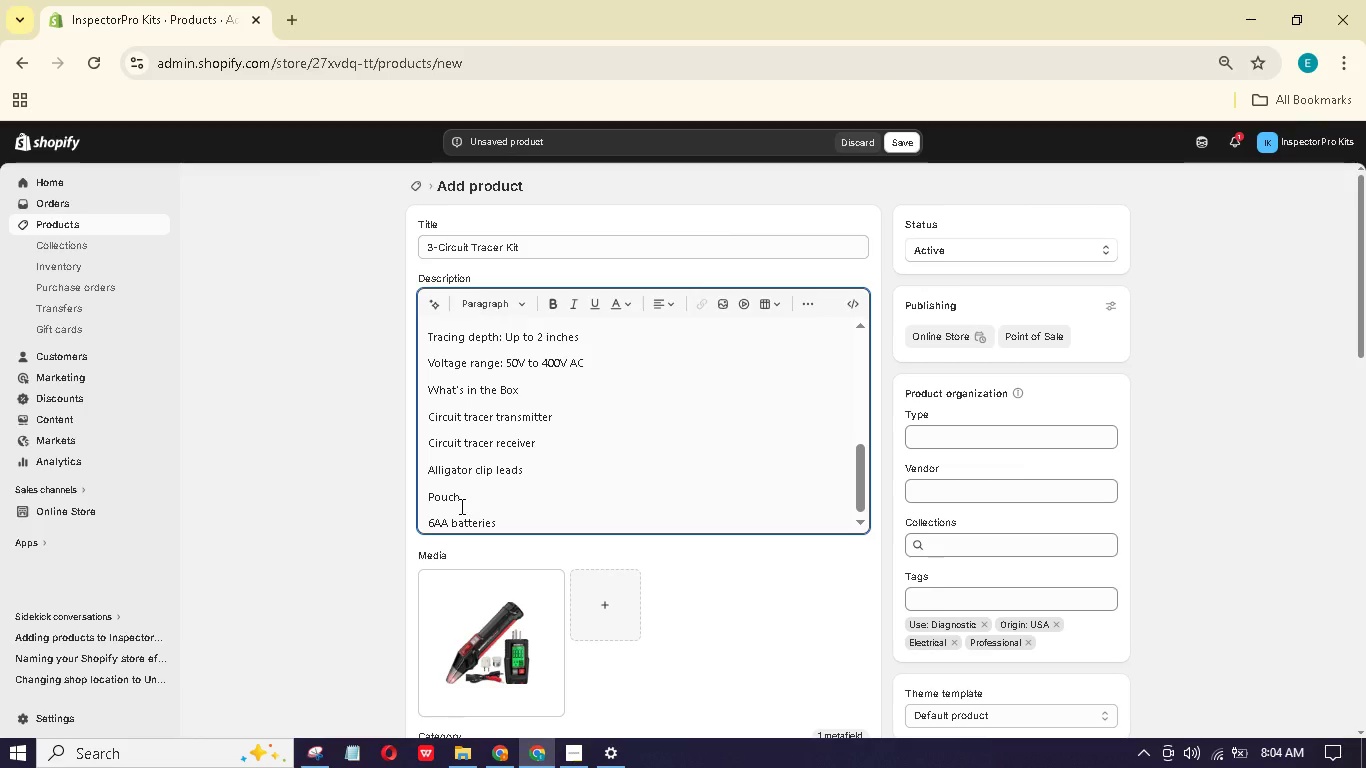 
wait(5.75)
 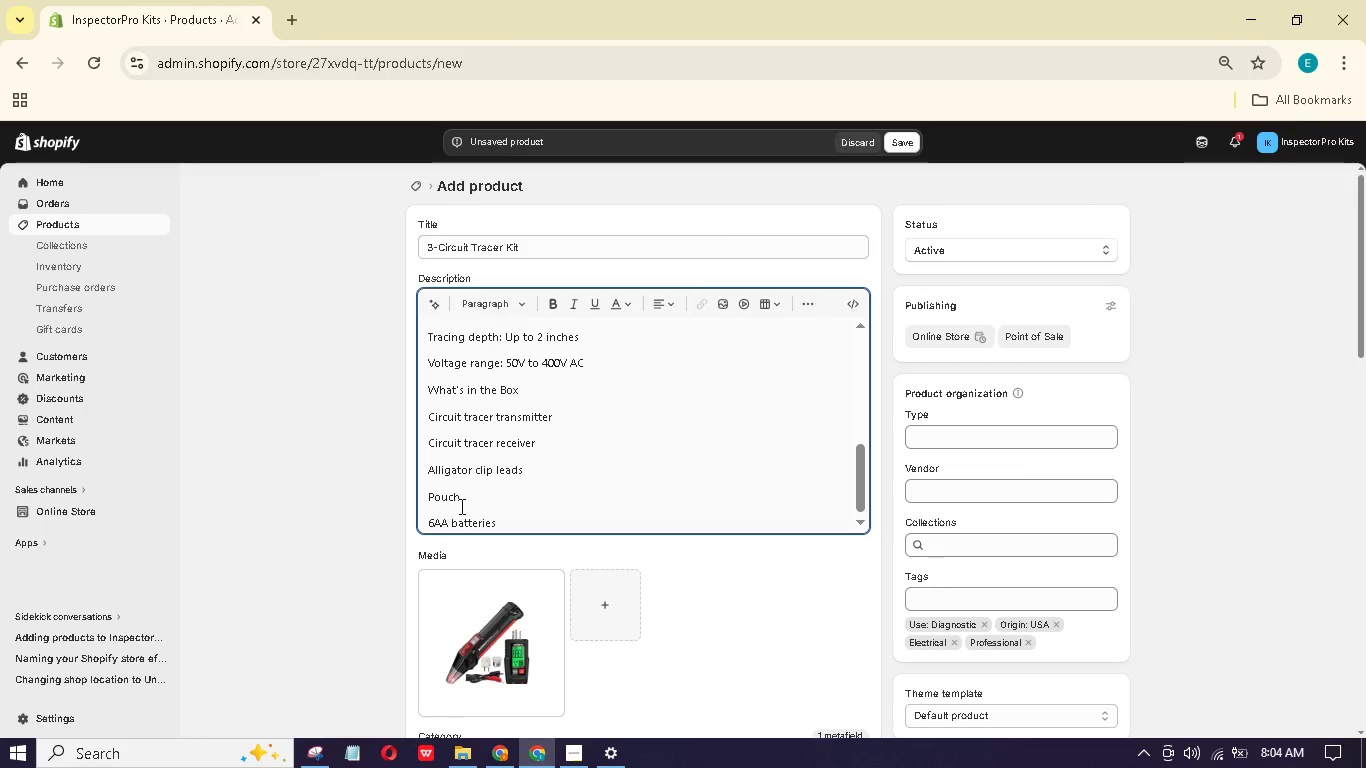 
key(Enter)
 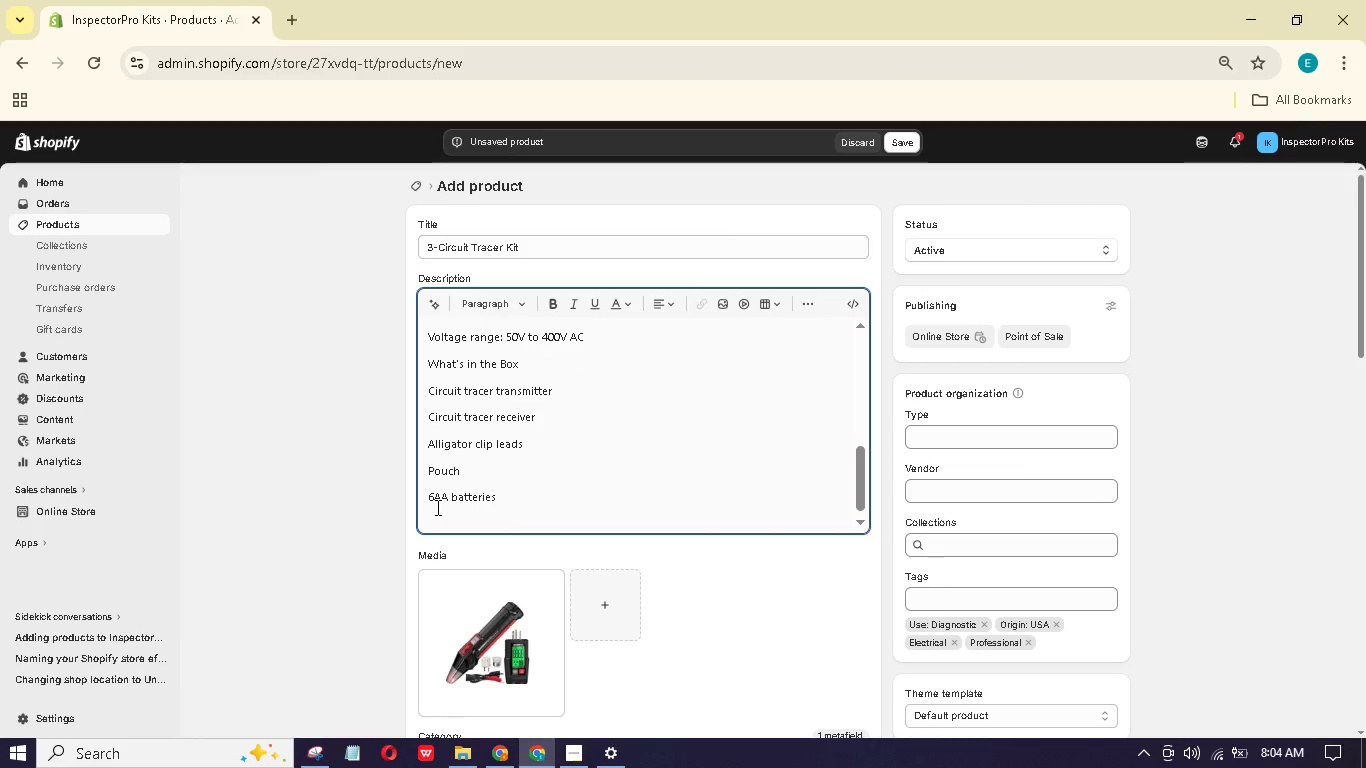 
type(Who i)
key(Backspace)
type(This Is For)
 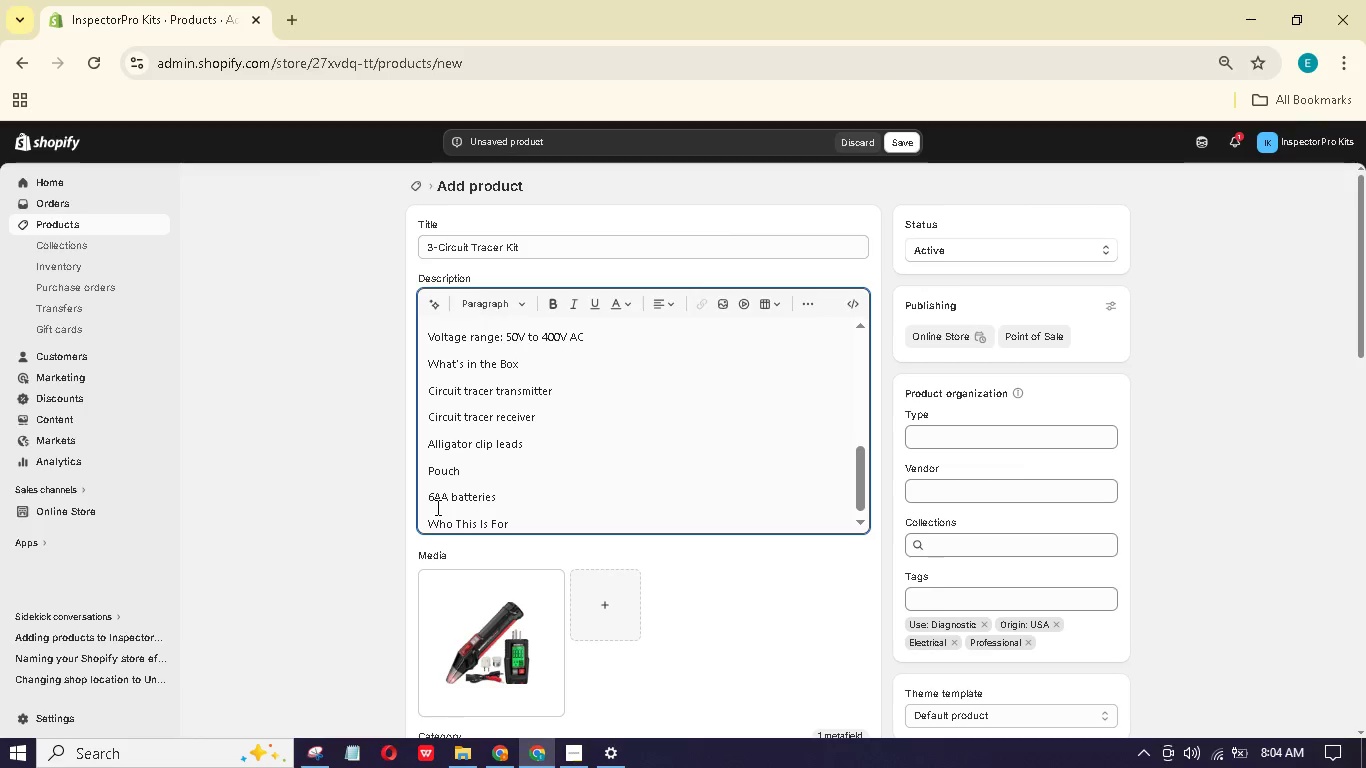 
key(Enter)
 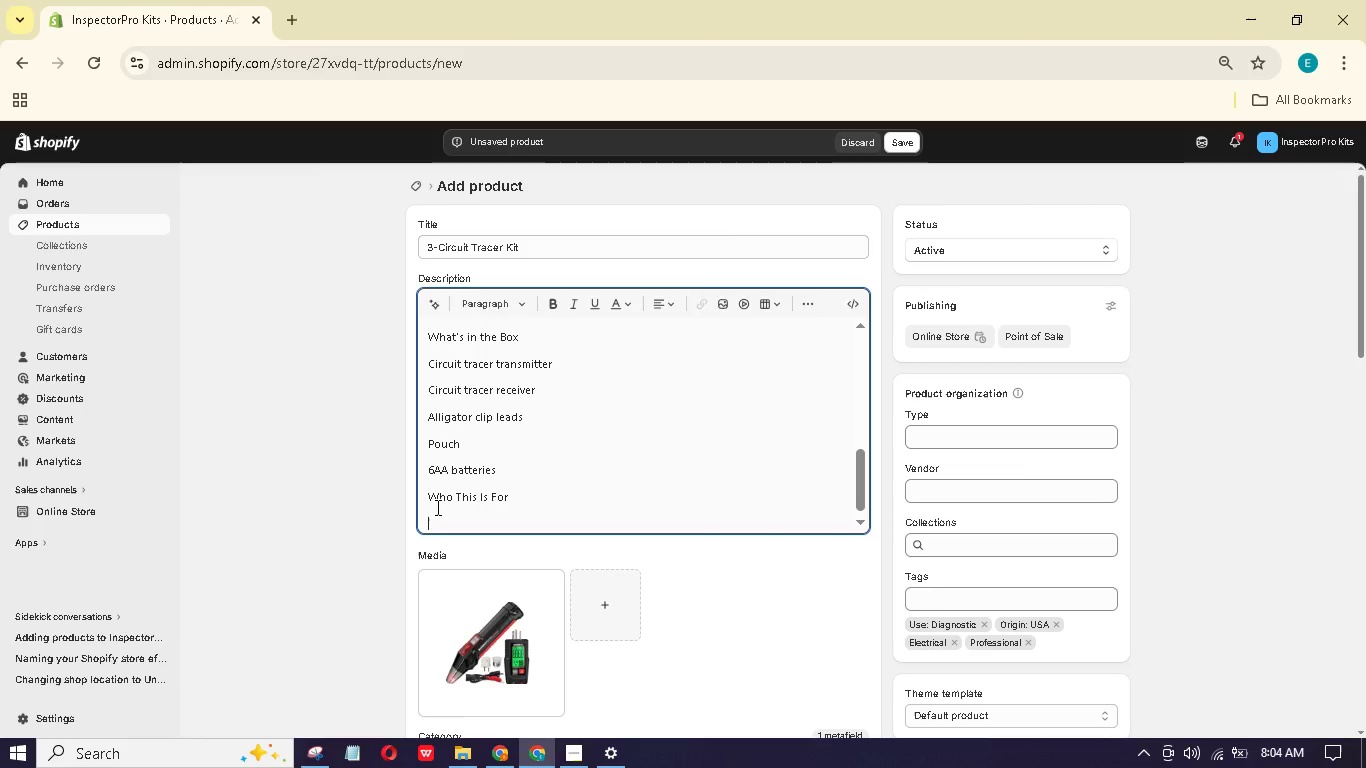 
type(Home inspectors nd )
key(Backspace)
key(Backspace)
key(Backspace)
key(Backspace)
type(labelig electrical panels or clients)
 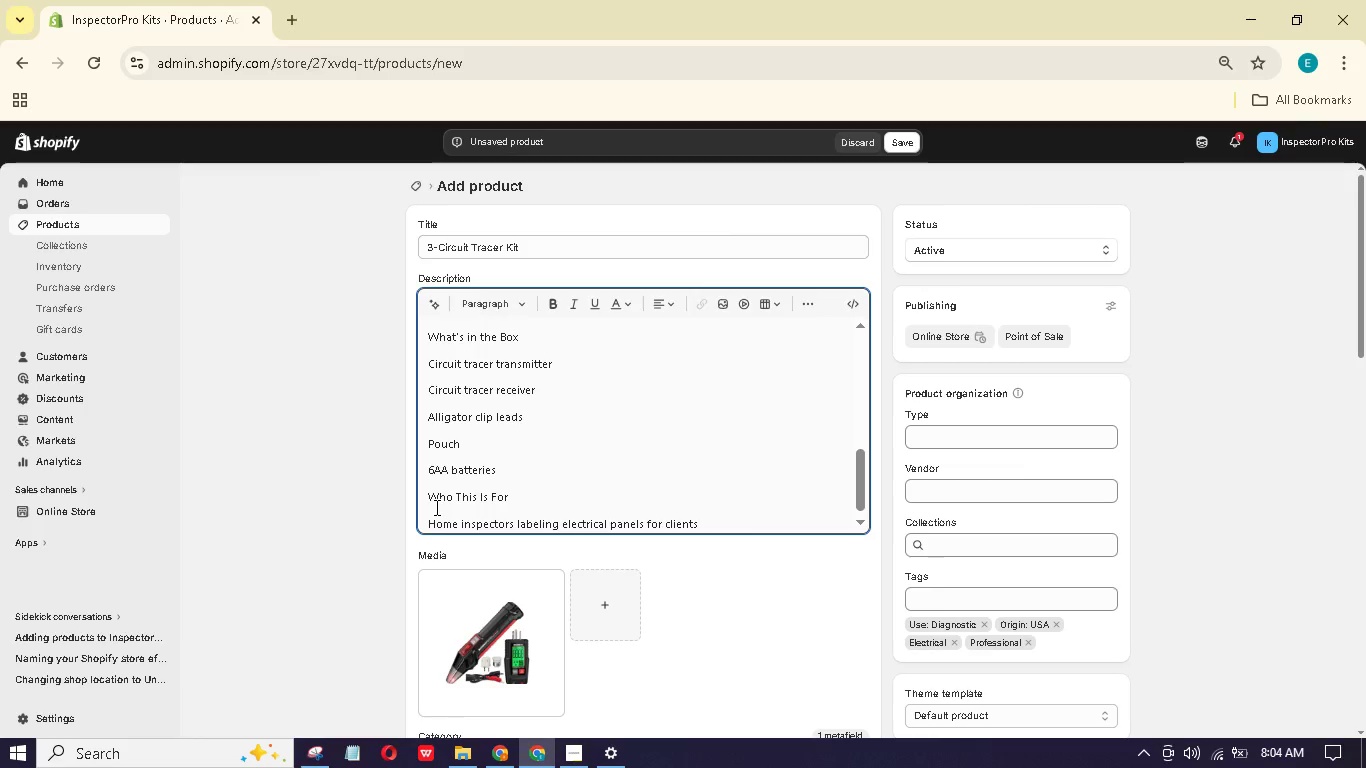 
 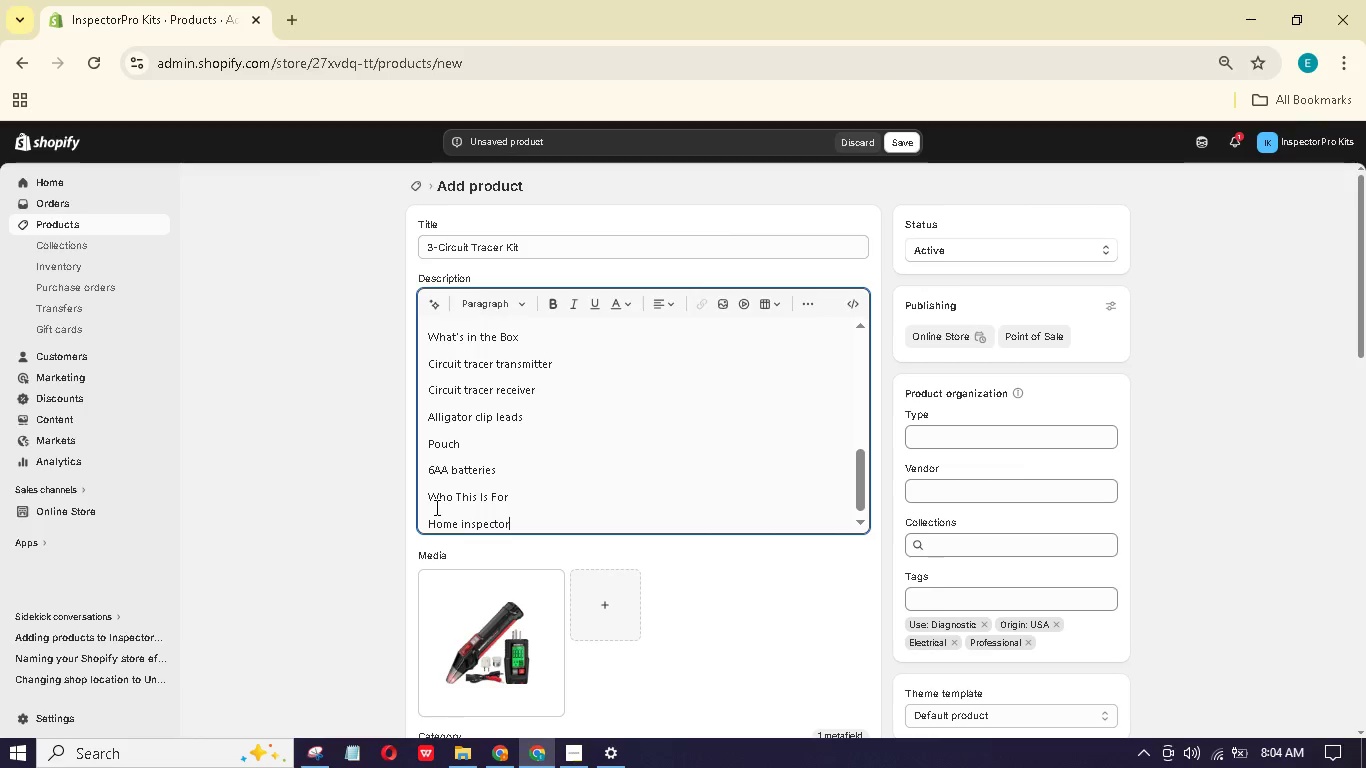 
hold_key(key=F, duration=0.36)
 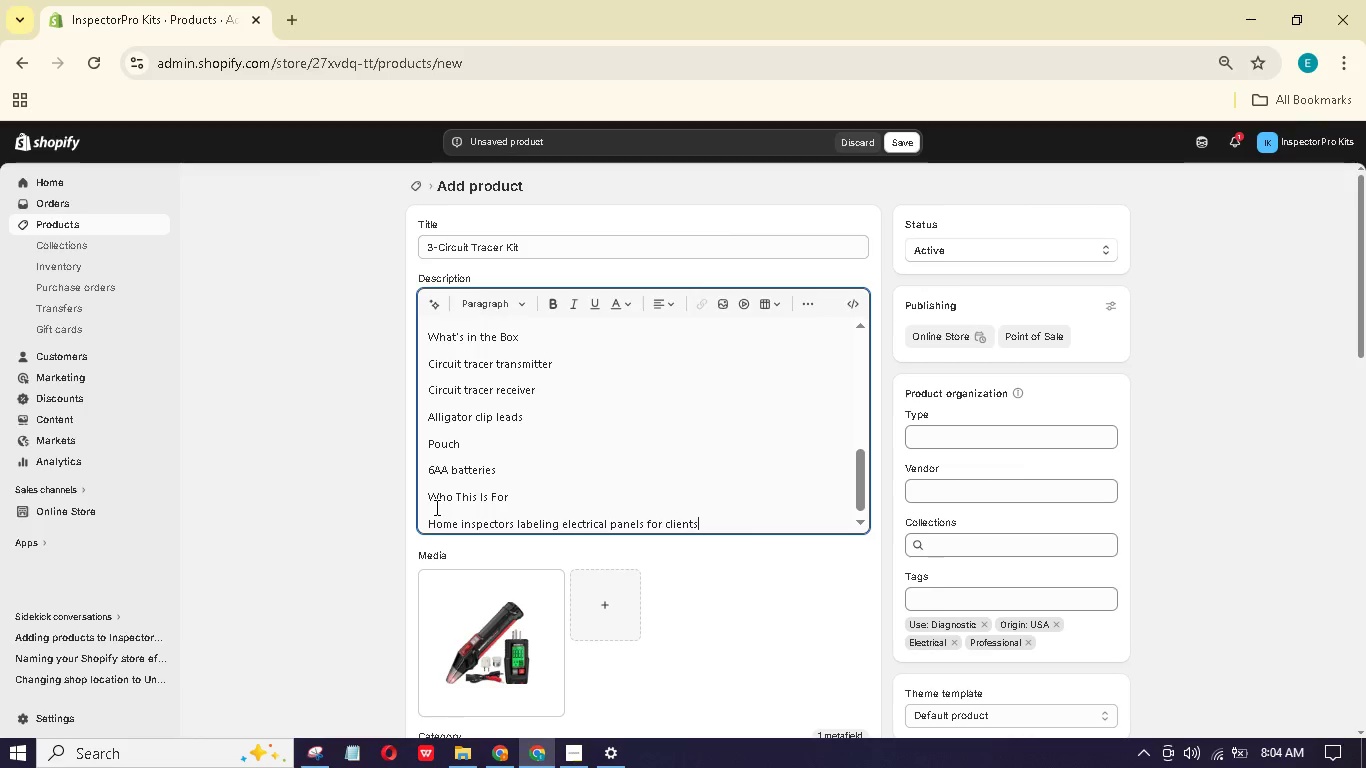 
key(Enter)
 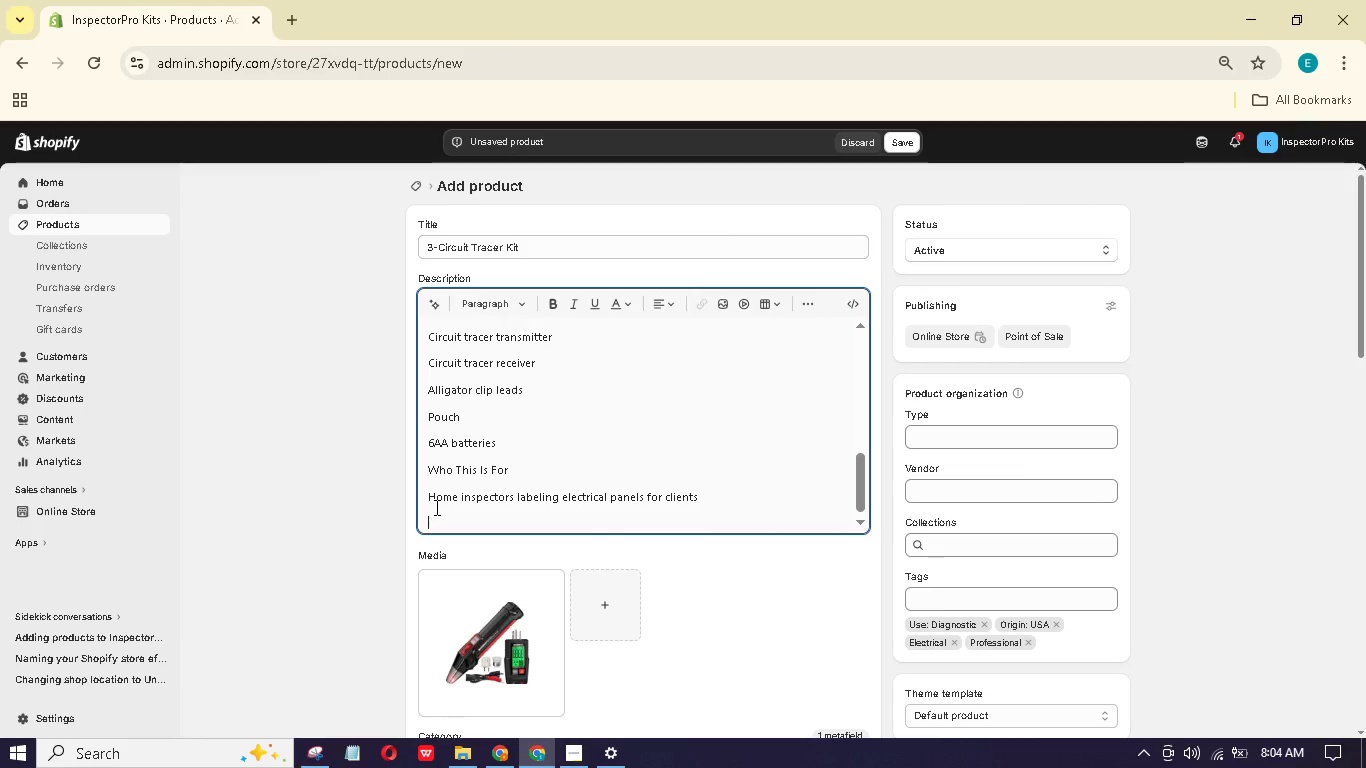 
type(Electricias troublr)
key(Backspace)
type(eshootg circit)
 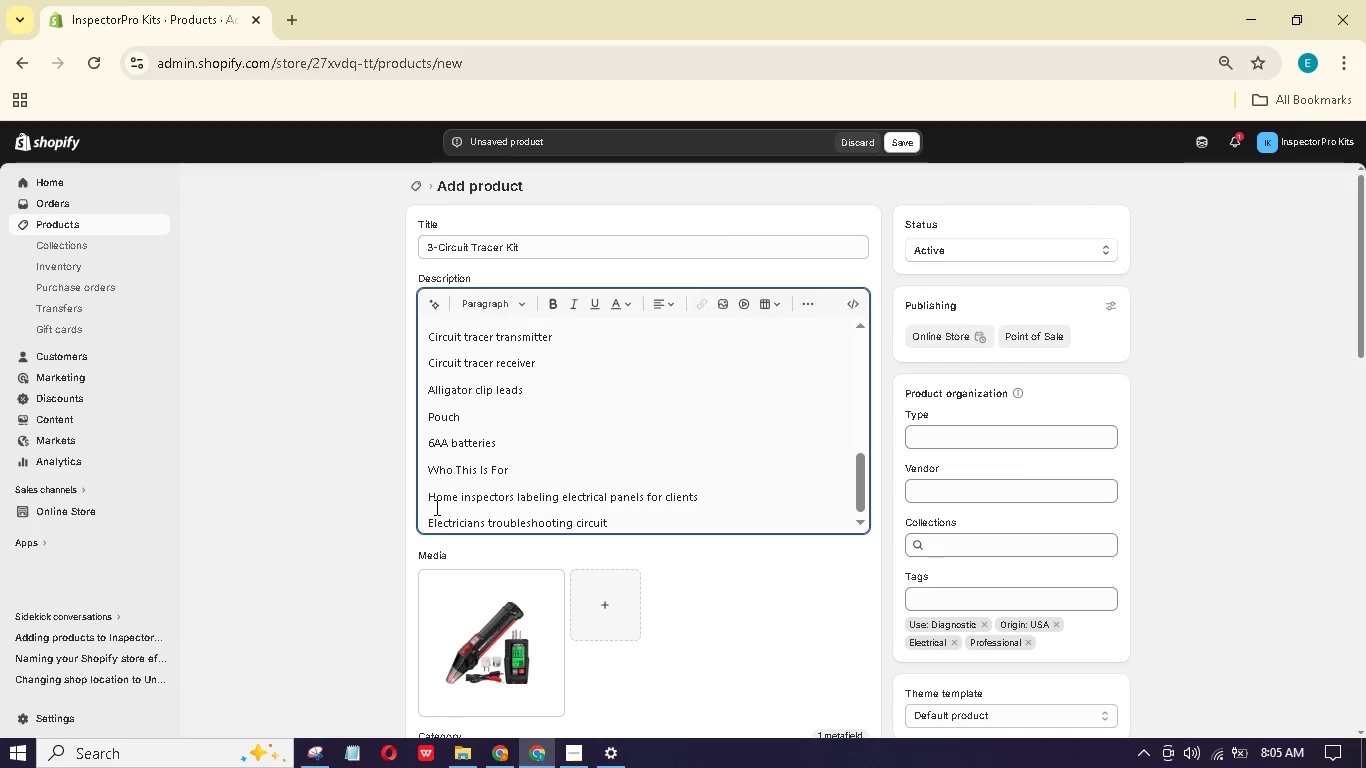 
hold_key(key=N, duration=0.31)
 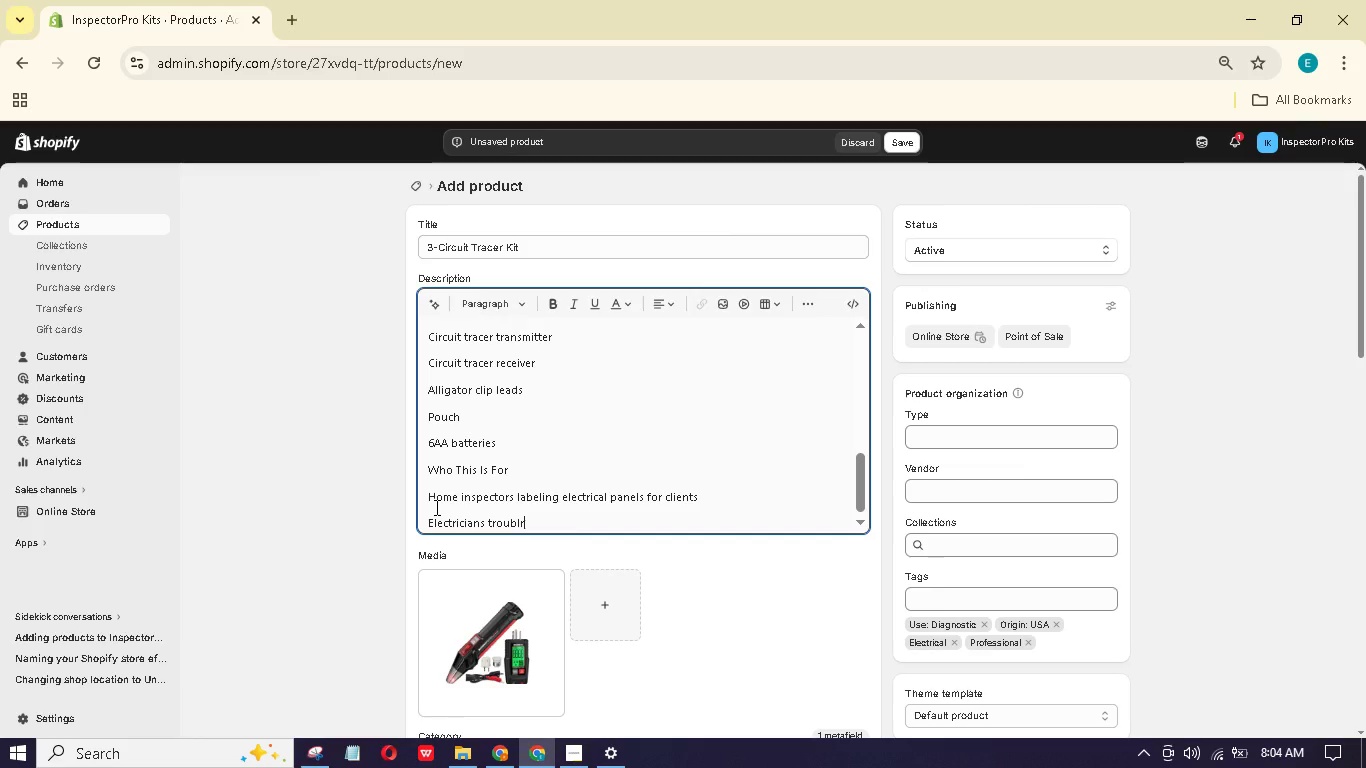 
hold_key(key=N, duration=0.31)
 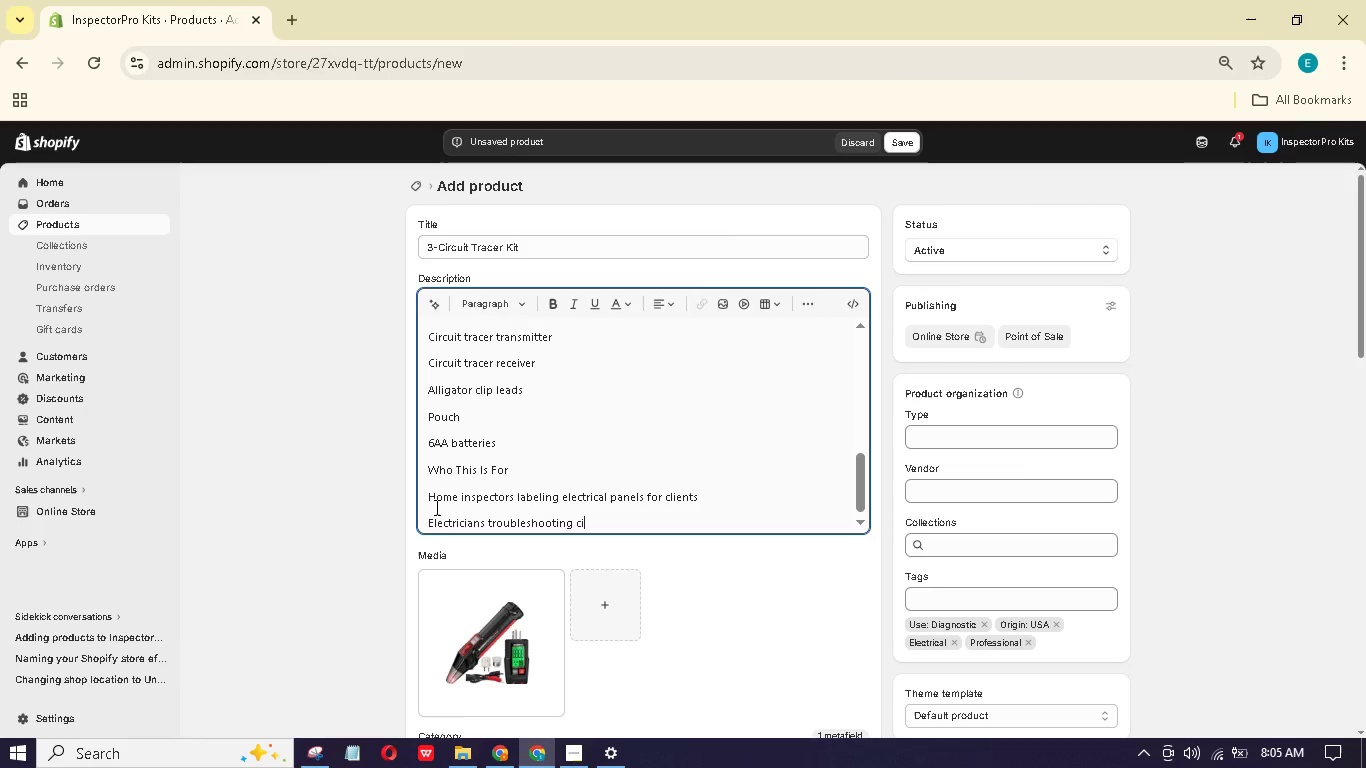 
hold_key(key=S, duration=0.31)
 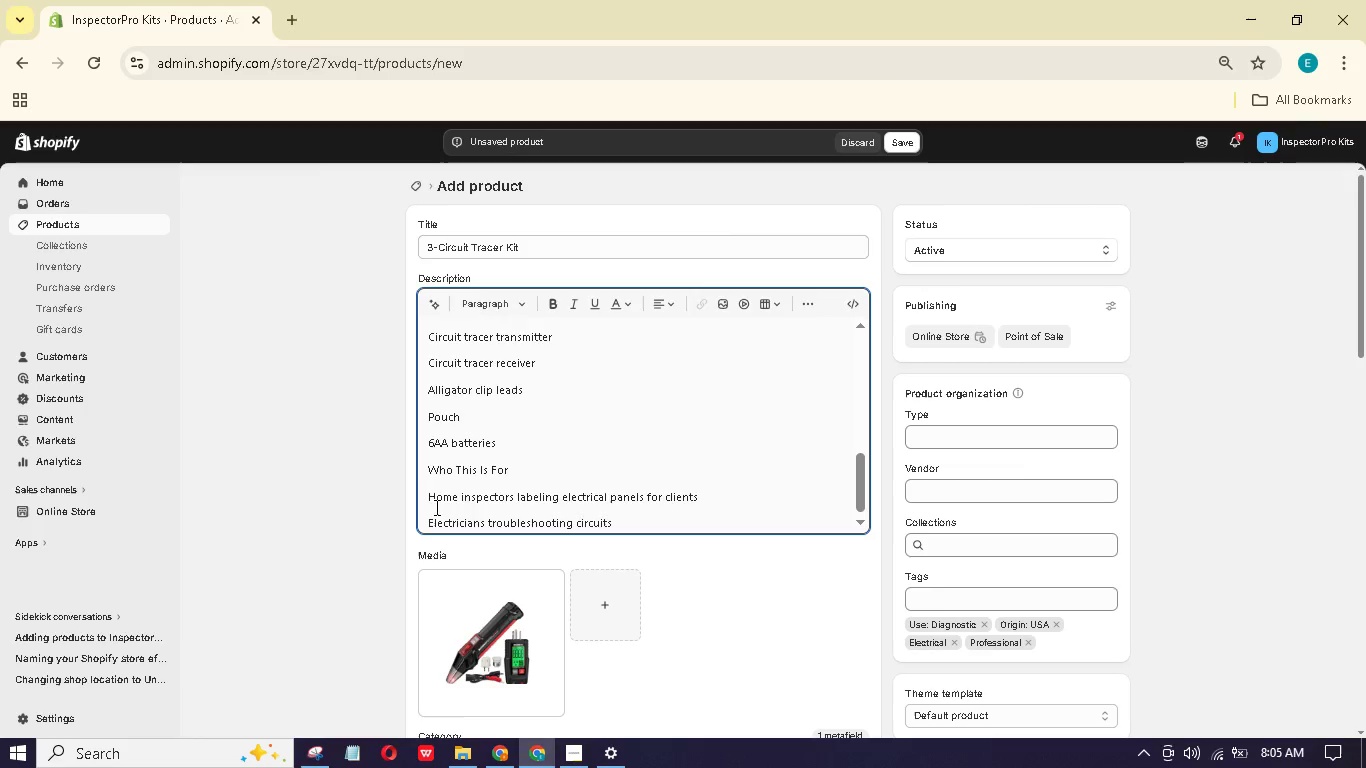 
key(Enter)
 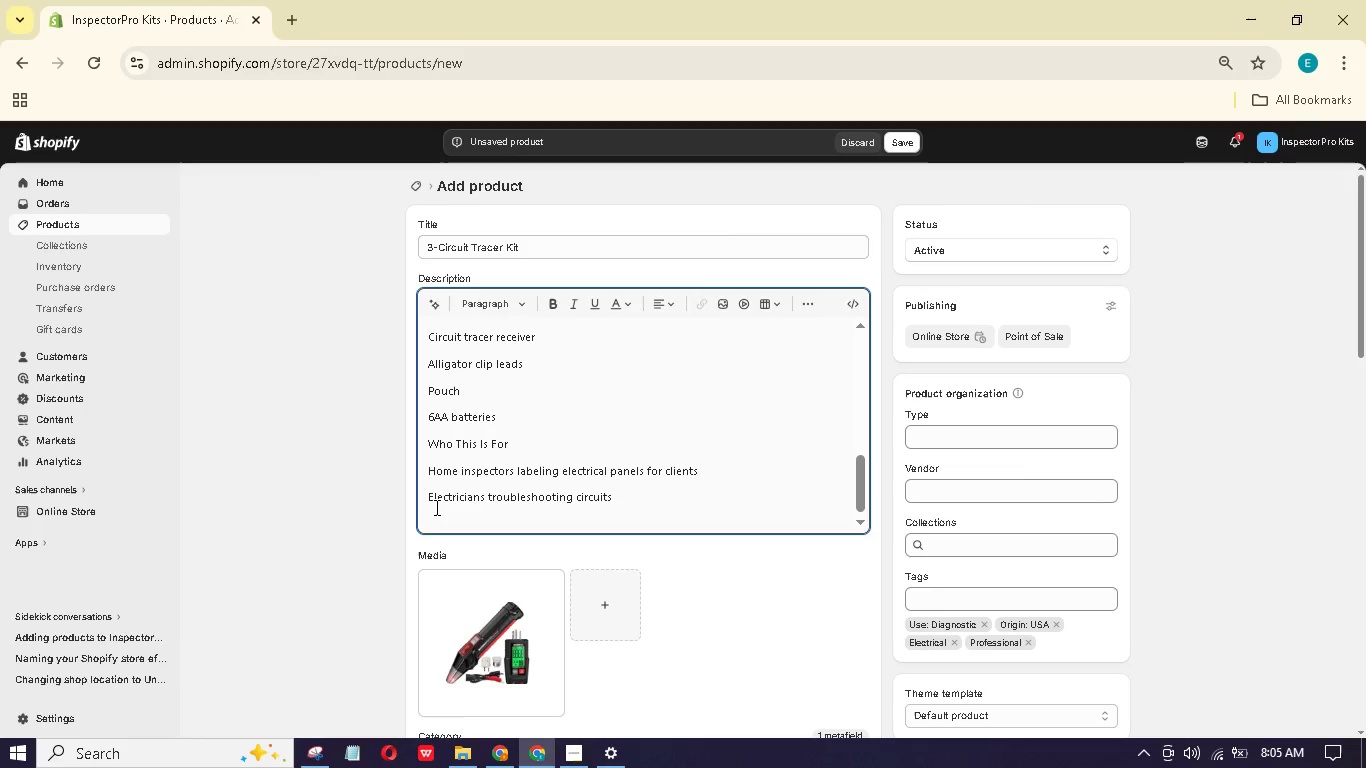 
type(Property managers mapping unknown breakr panes)
 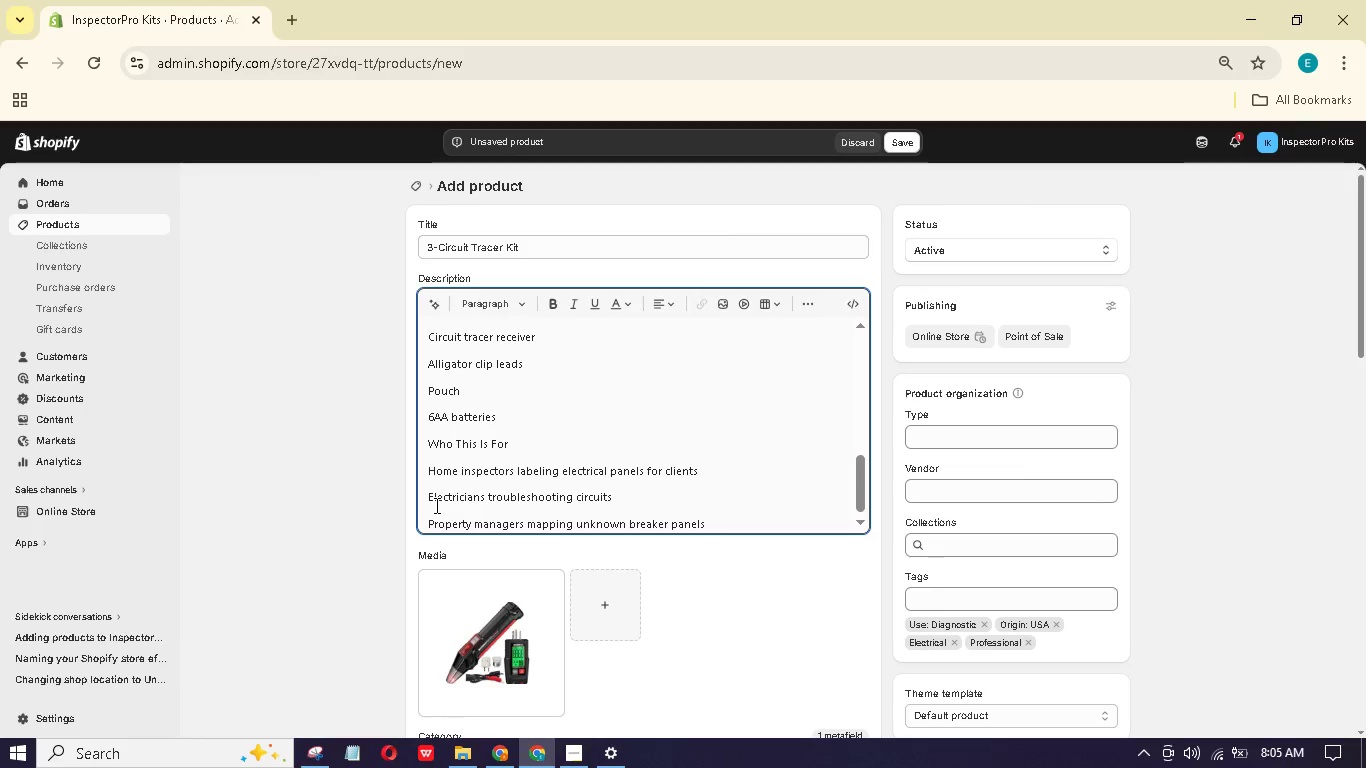 
hold_key(key=L, duration=0.33)
 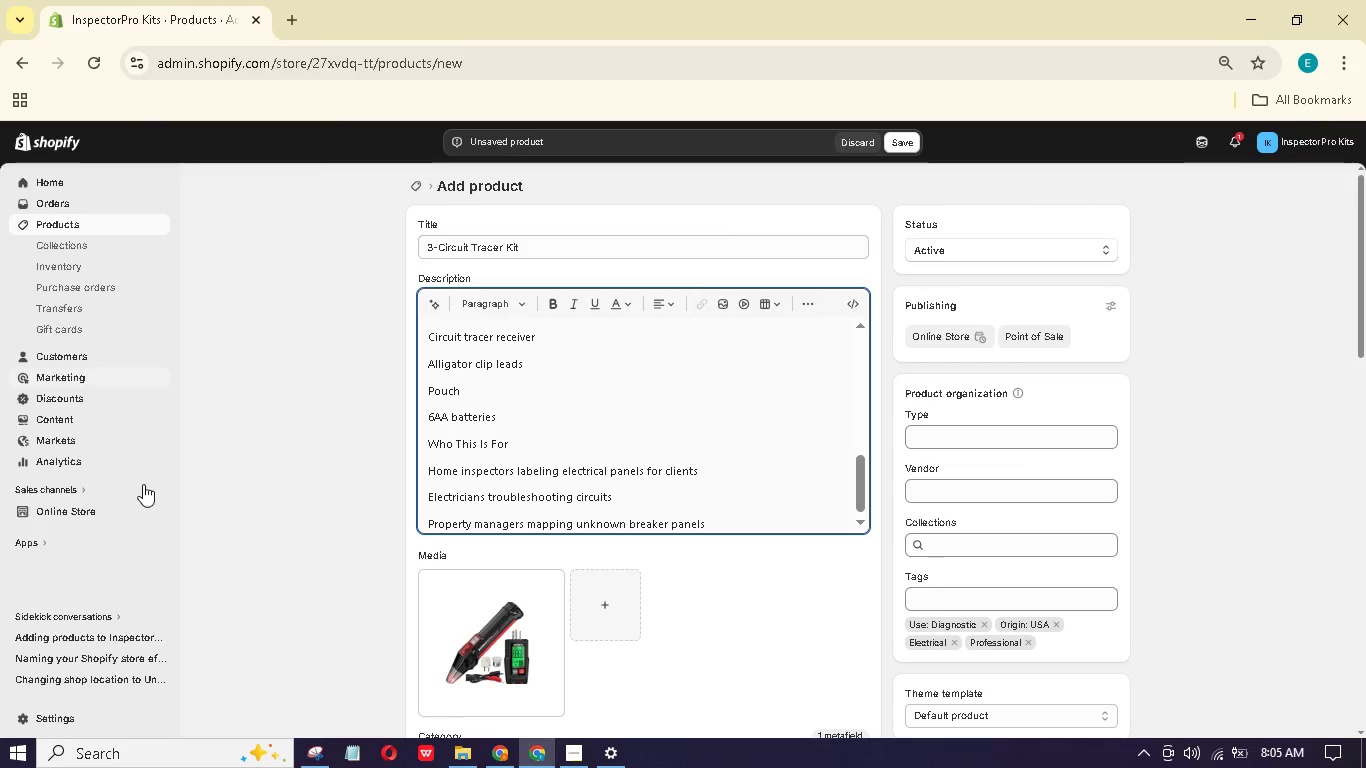 
left_click([579, 747])